 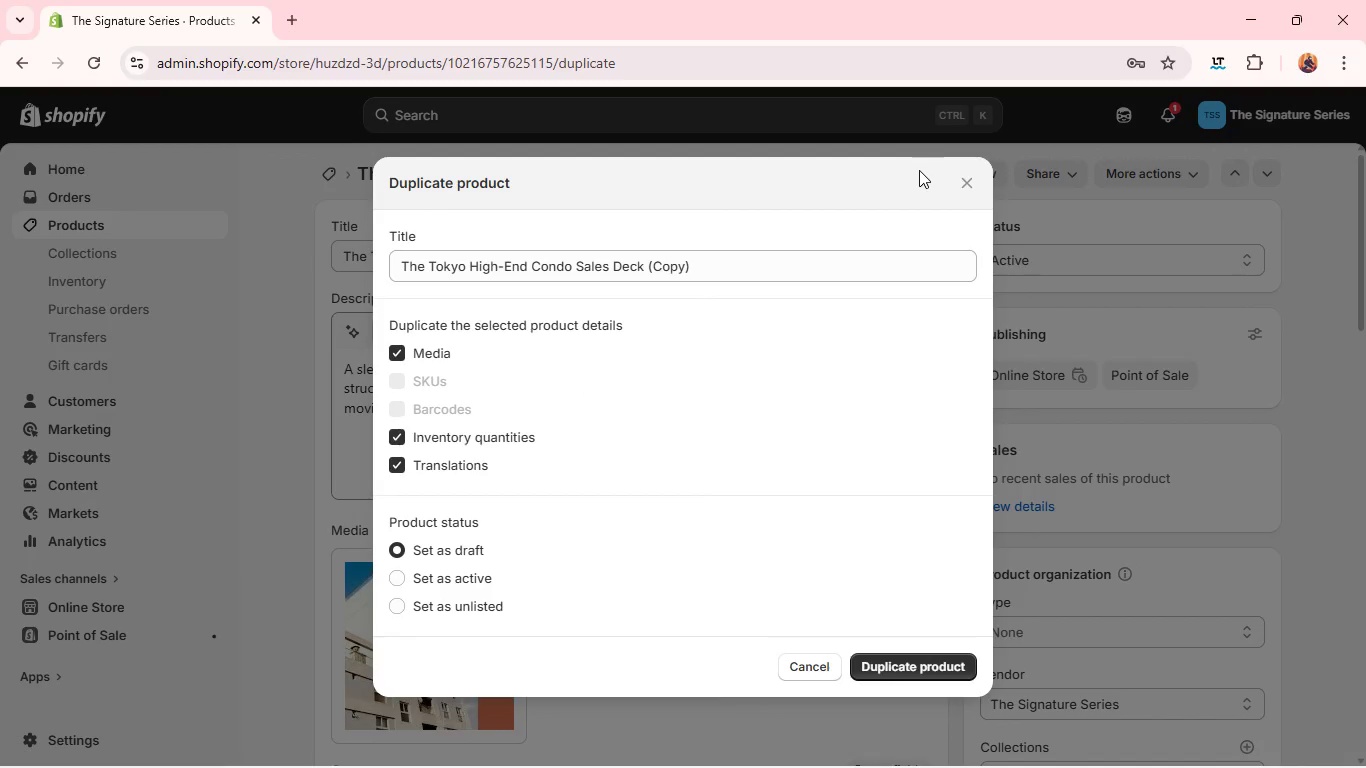 
left_click([899, 665])
 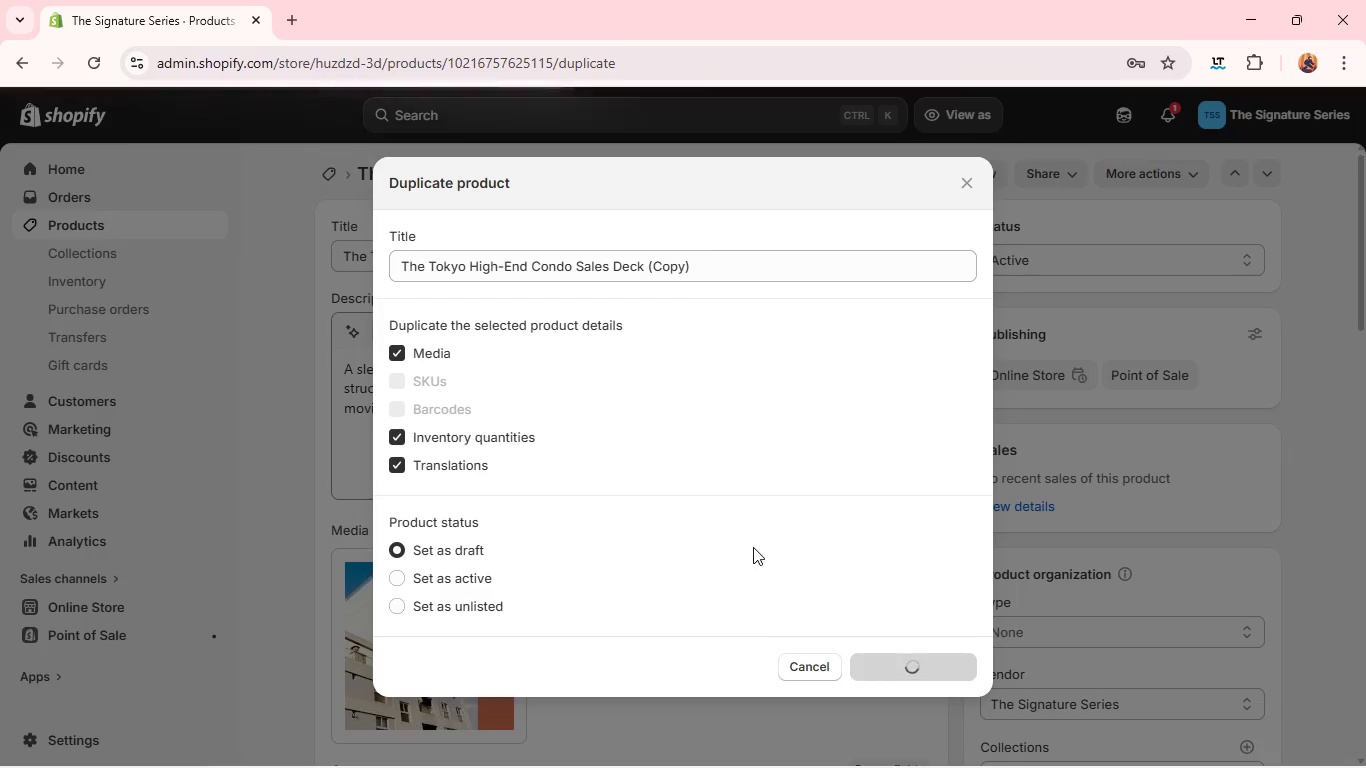 
wait(9.62)
 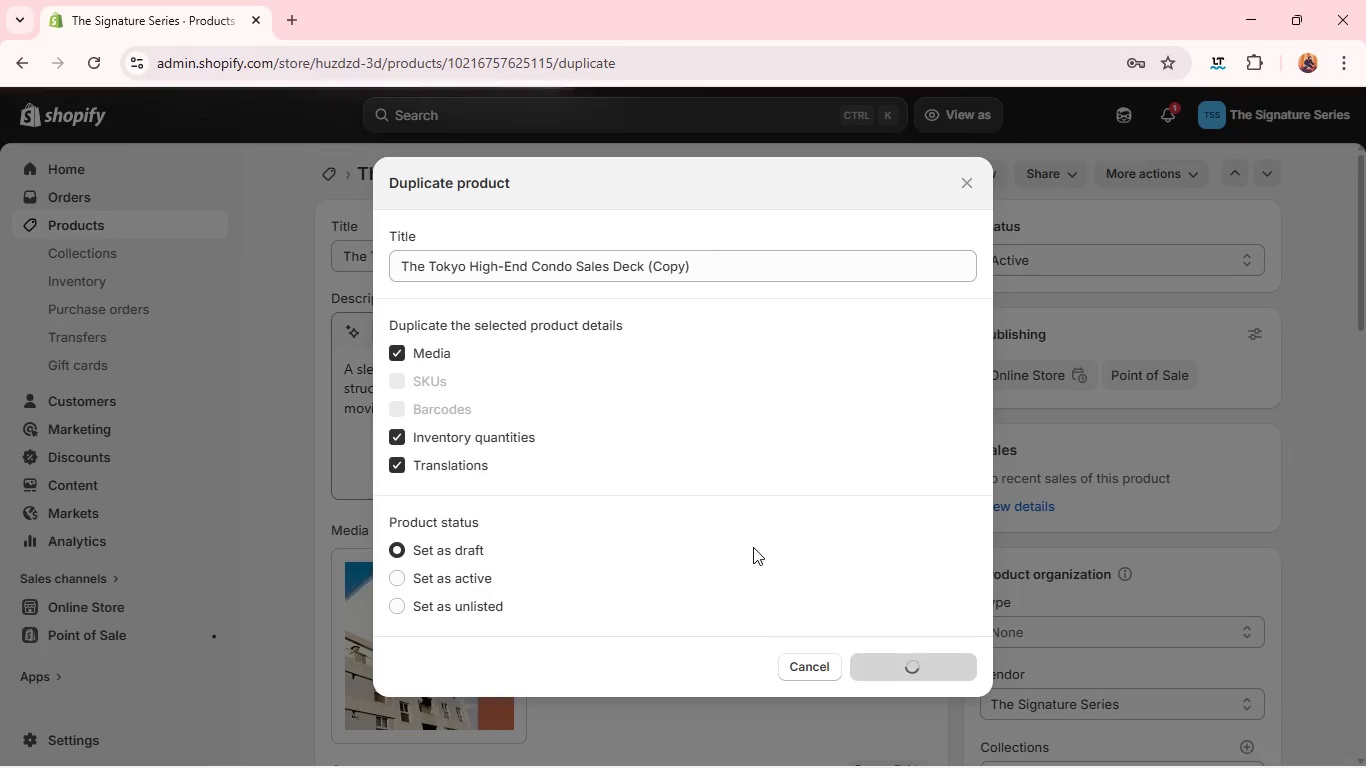 
double_click([551, 264])
 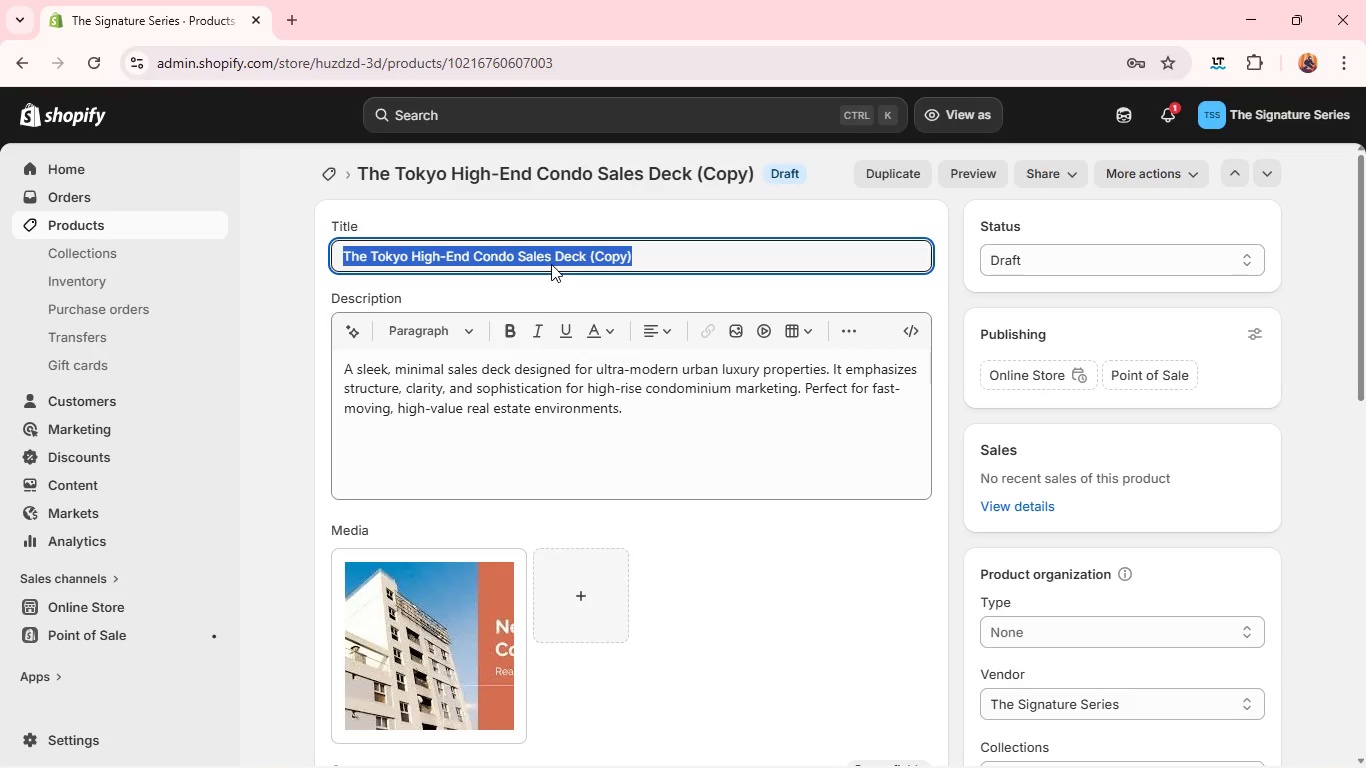 
triple_click([551, 264])
 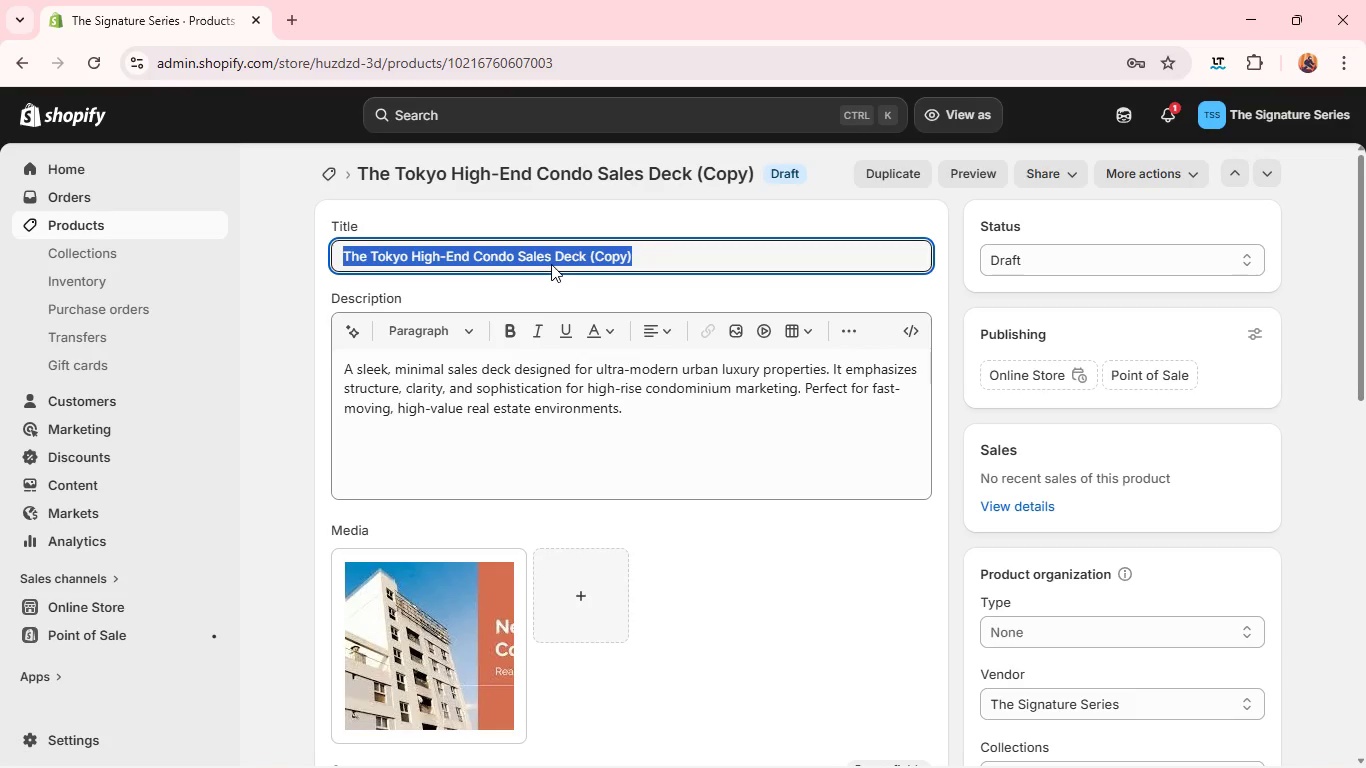 
triple_click([551, 264])
 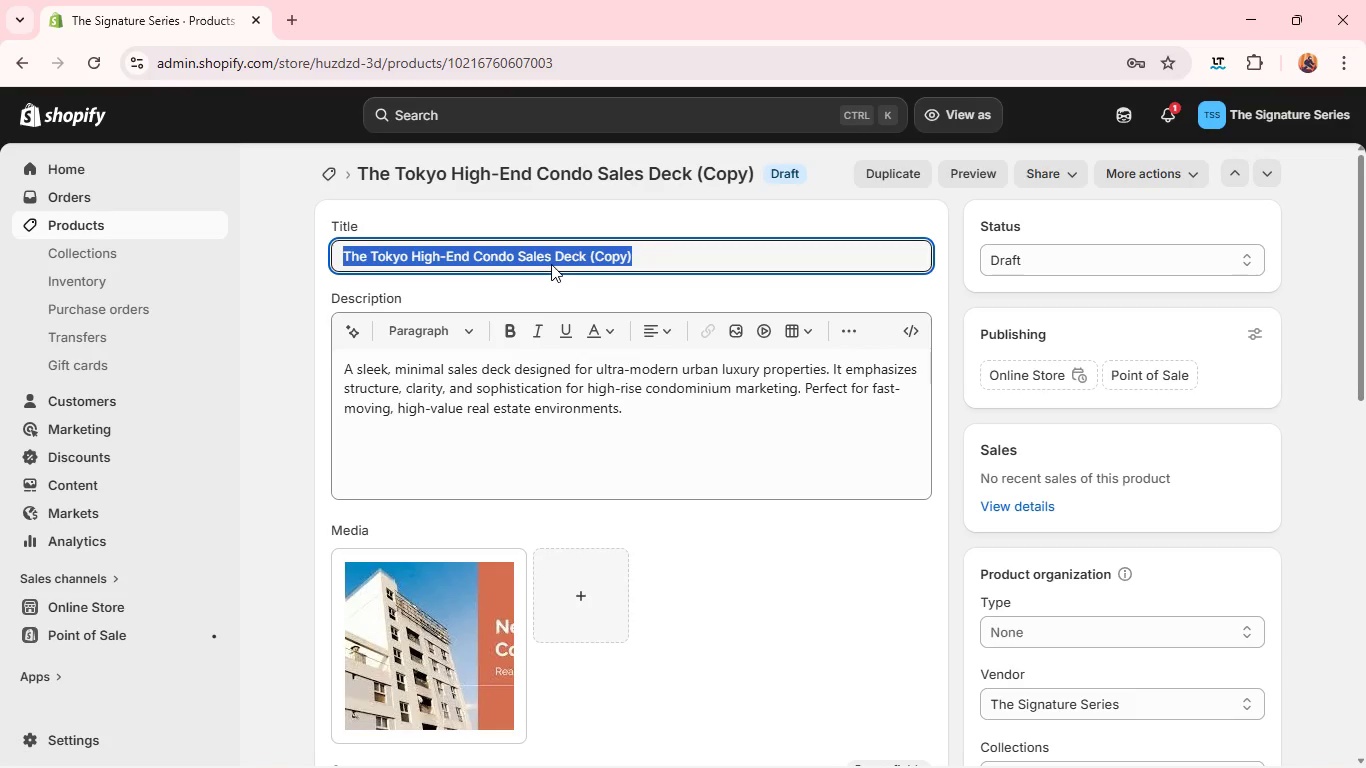 
key(Backspace)
 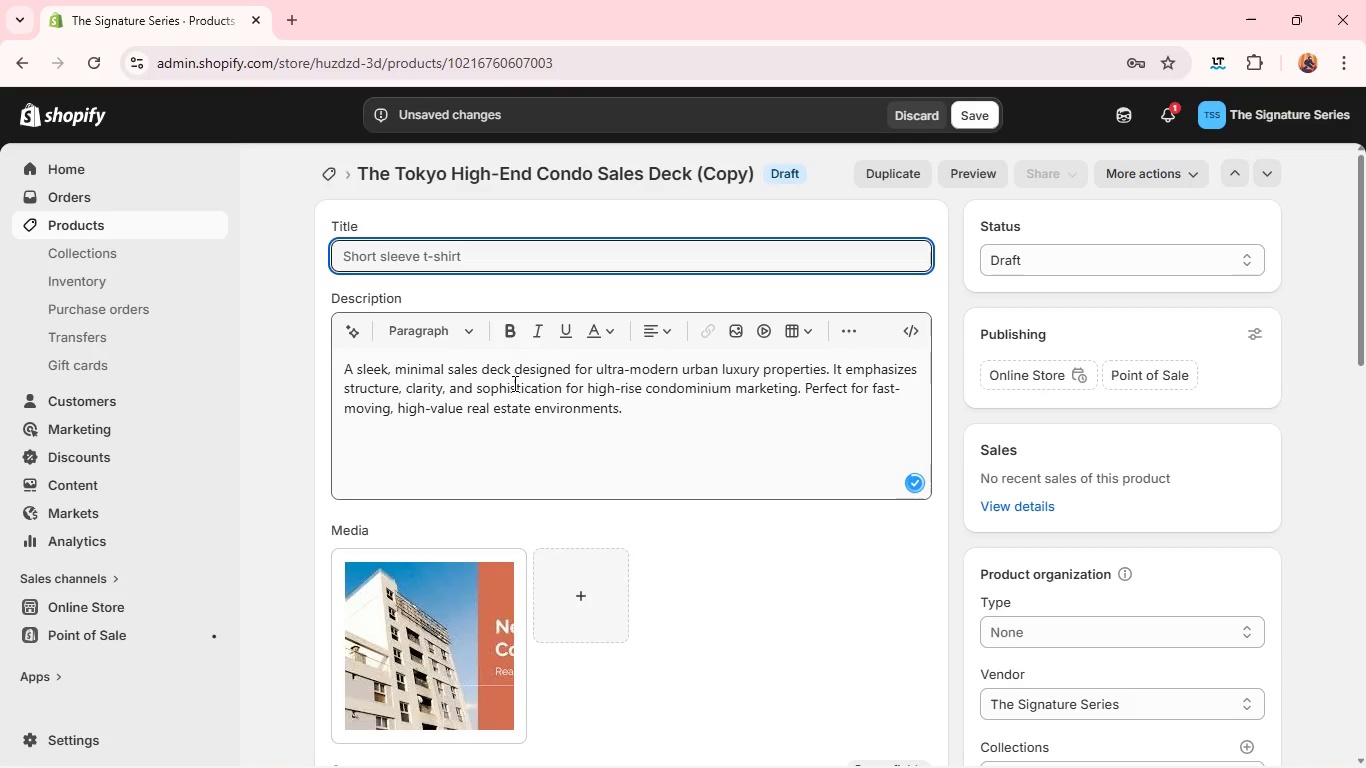 
left_click([511, 389])
 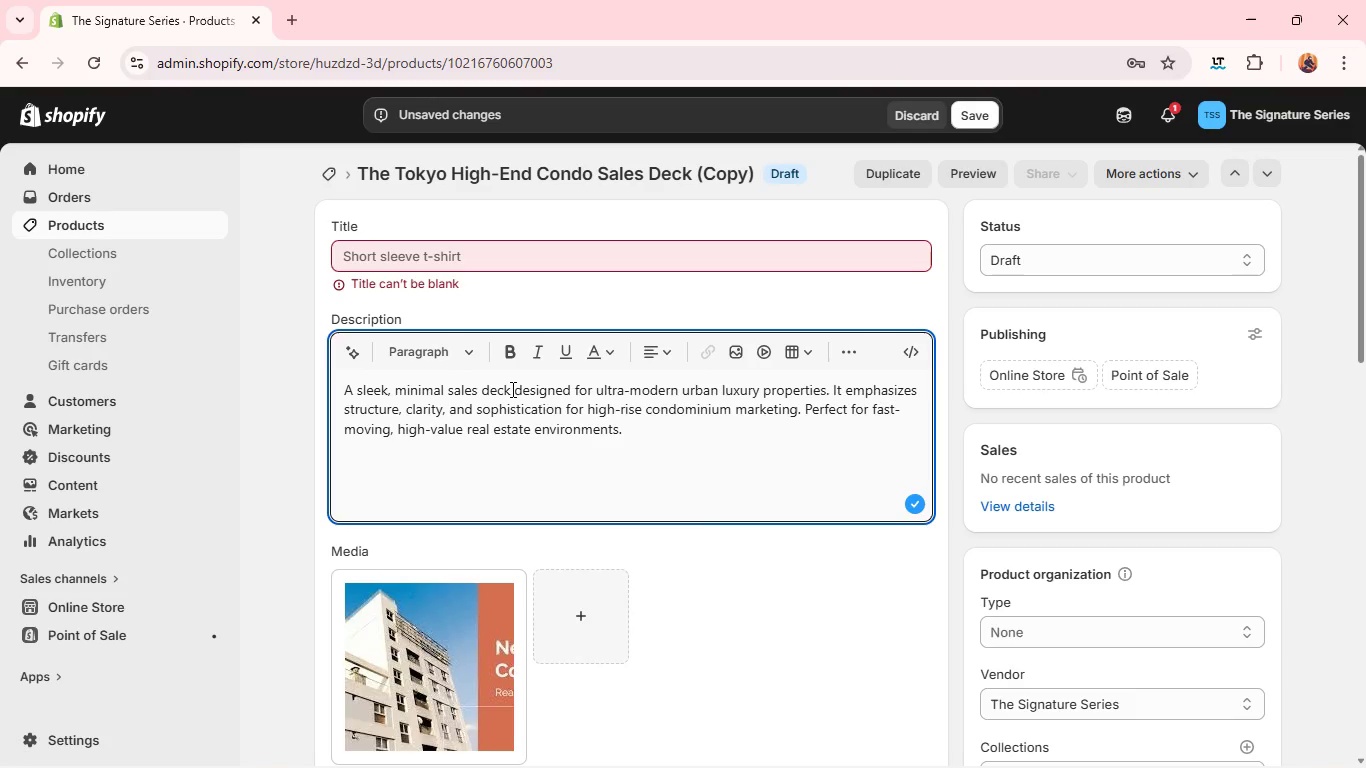 
key(Control+A)
 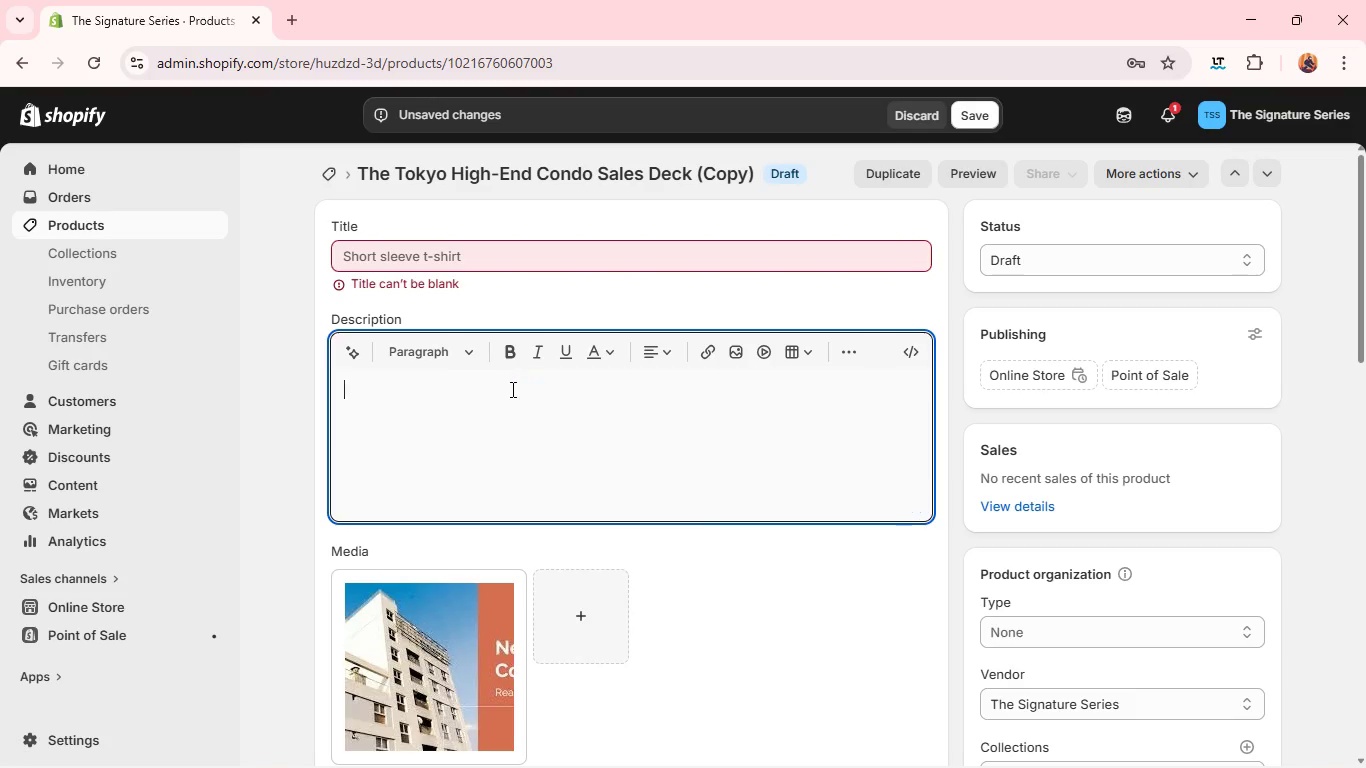 
key(Backspace)
 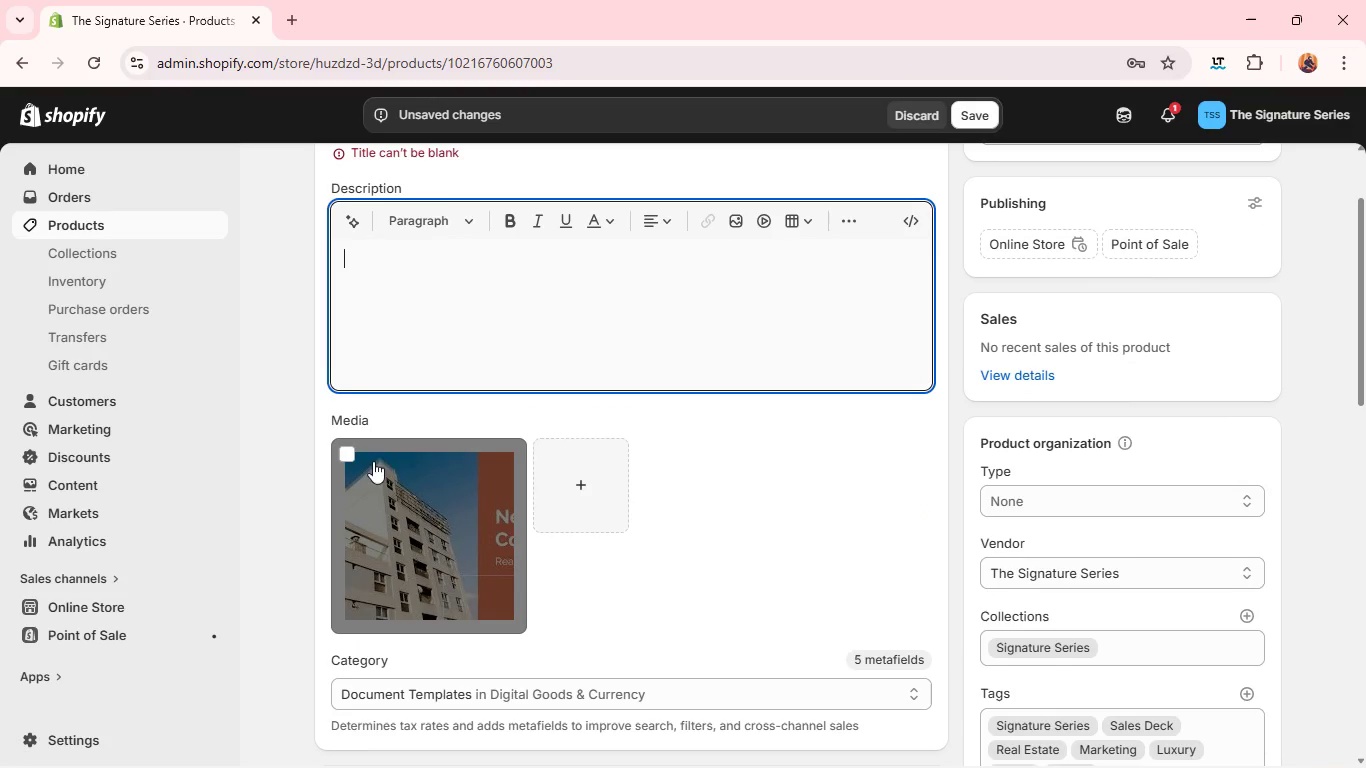 
left_click([340, 448])
 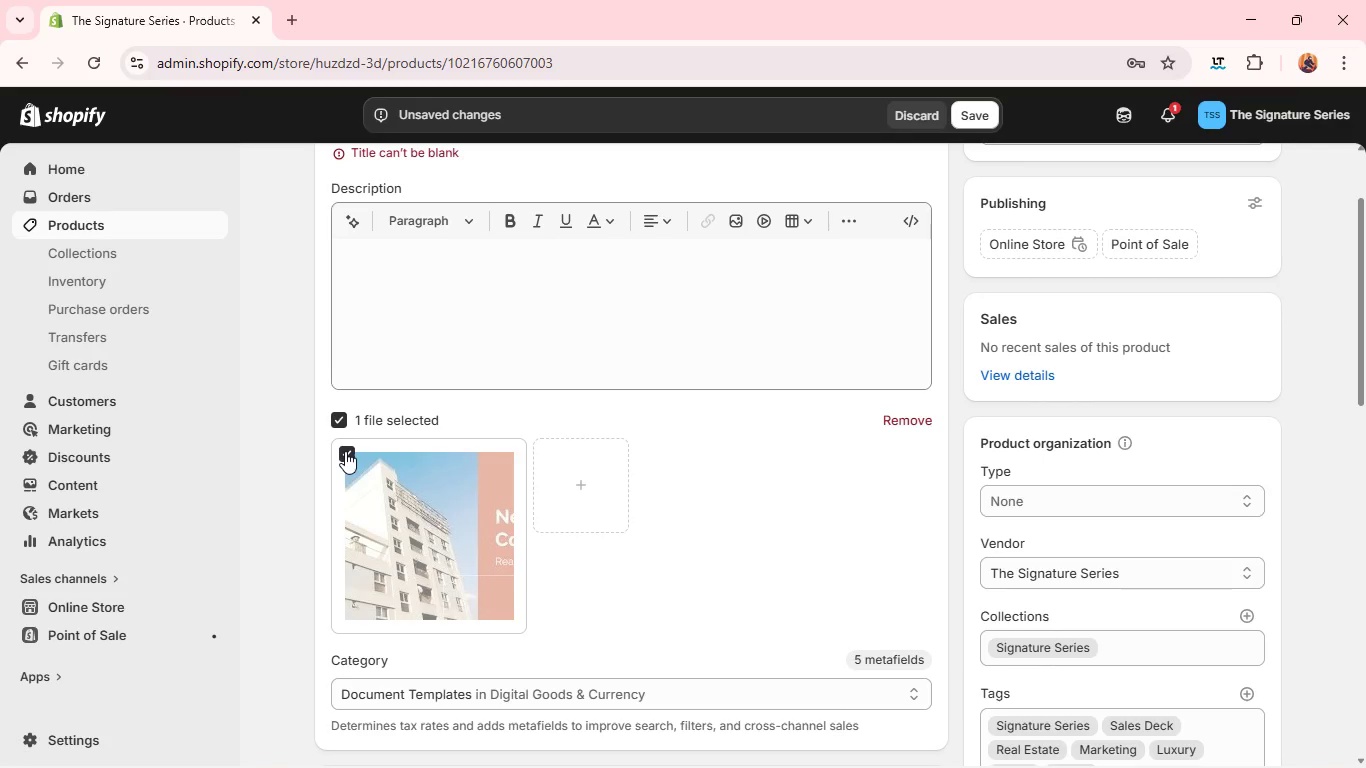 
left_click([345, 451])
 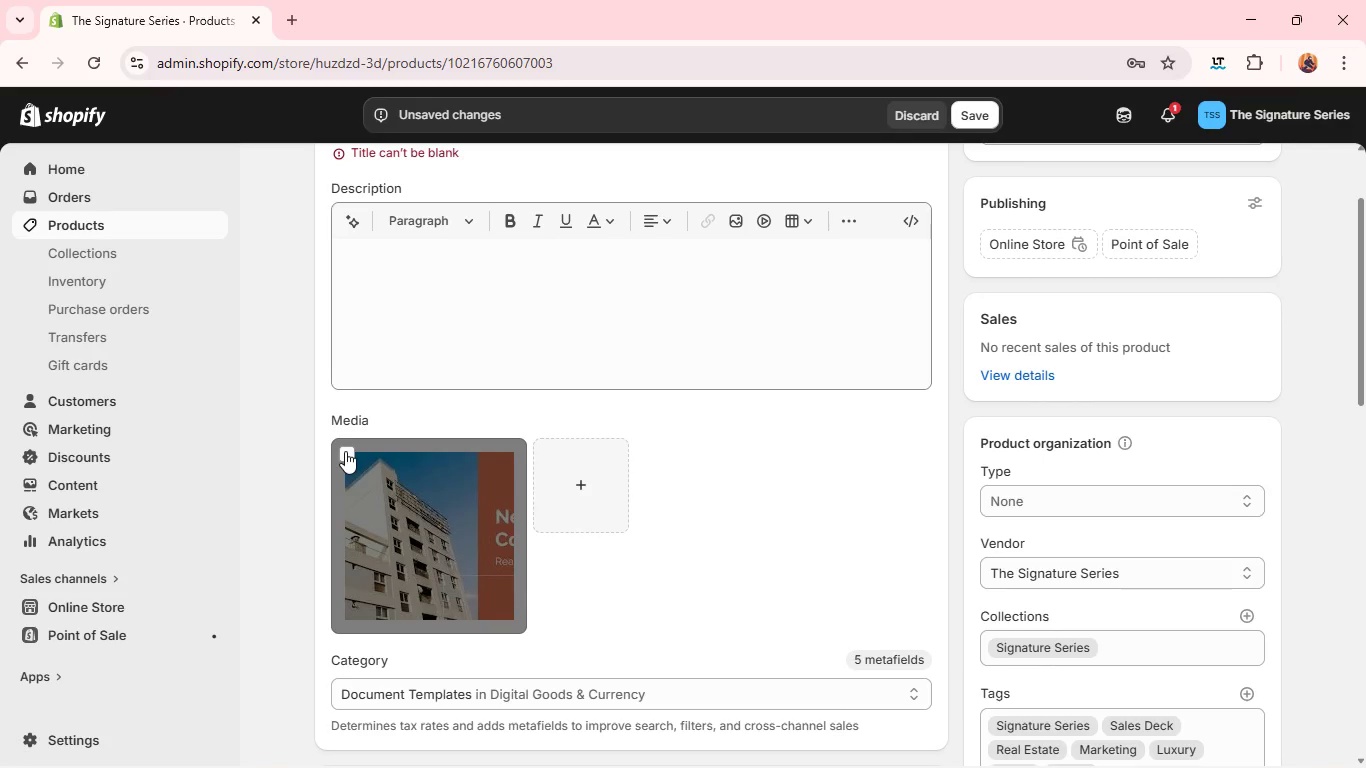 
left_click([345, 451])
 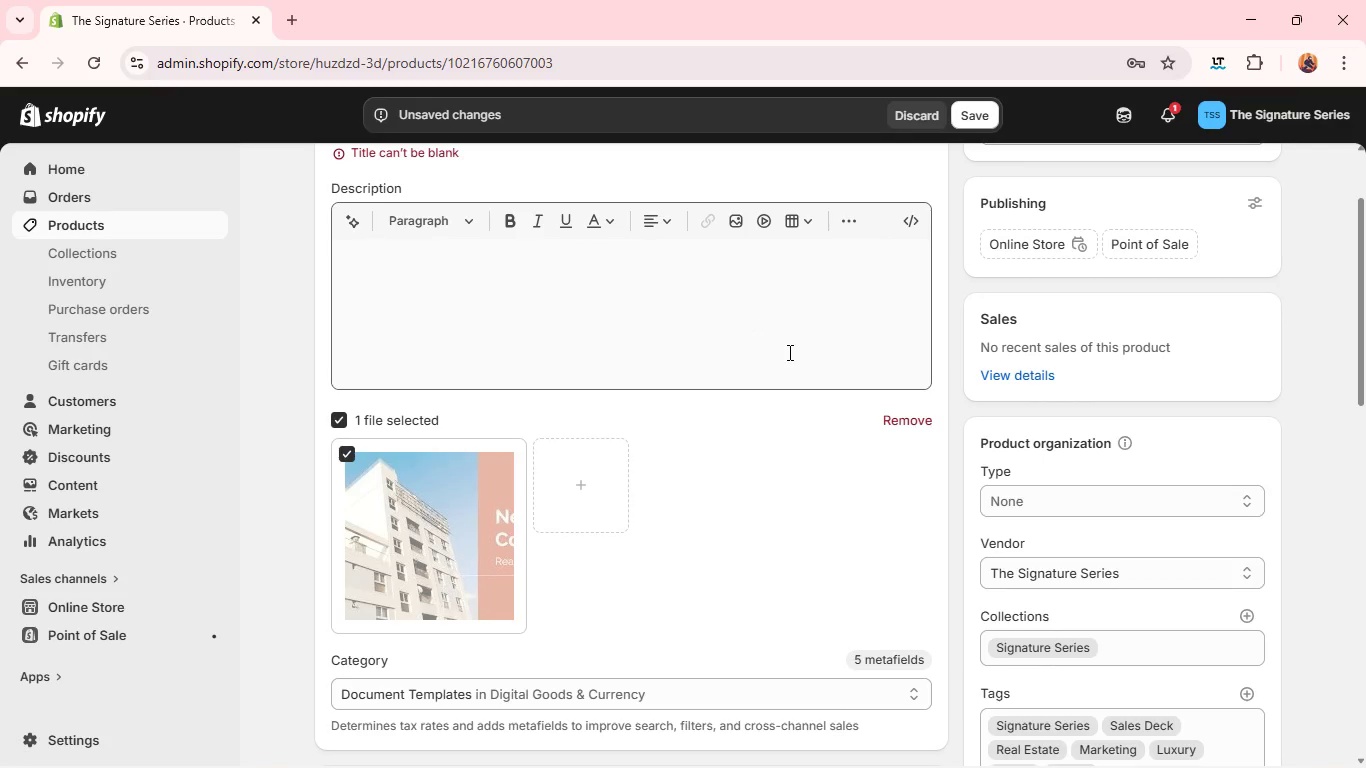 
left_click([921, 420])
 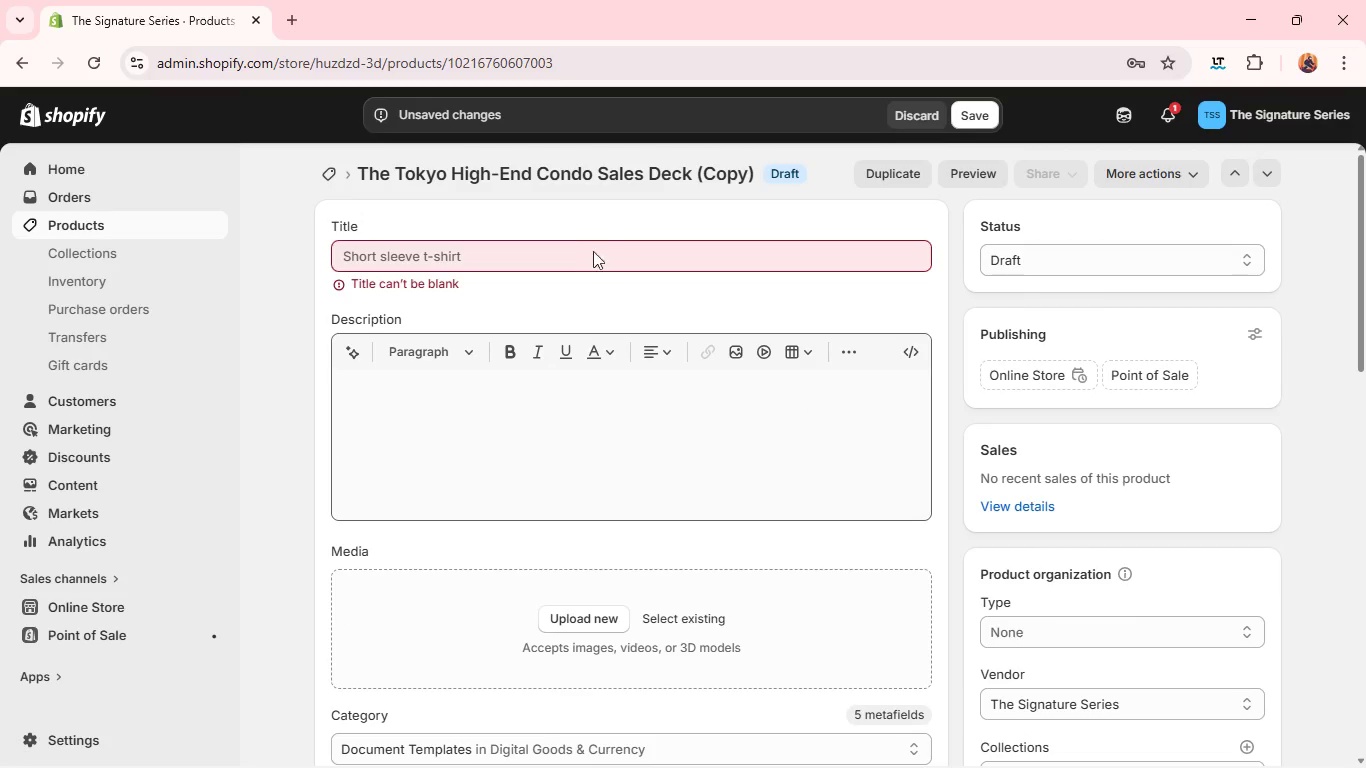 
left_click([569, 246])
 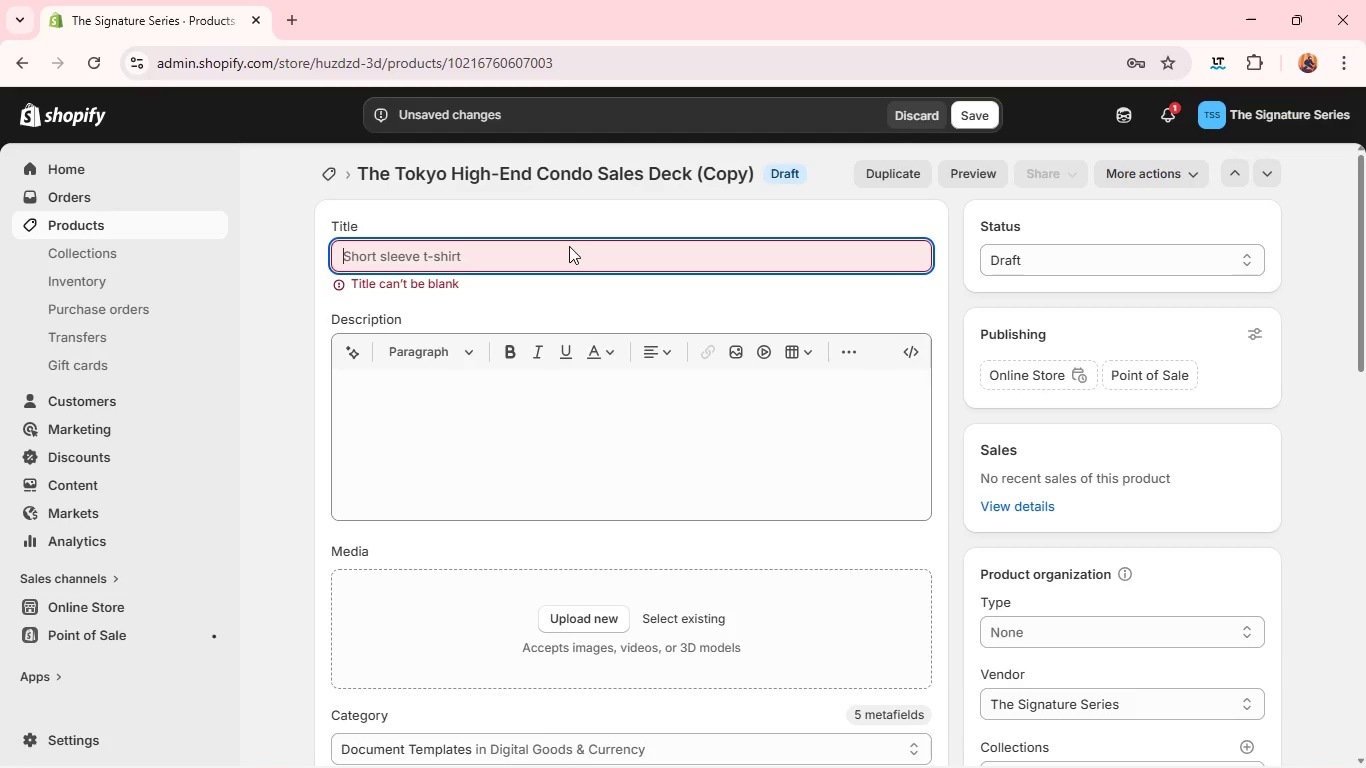 
type(The )
 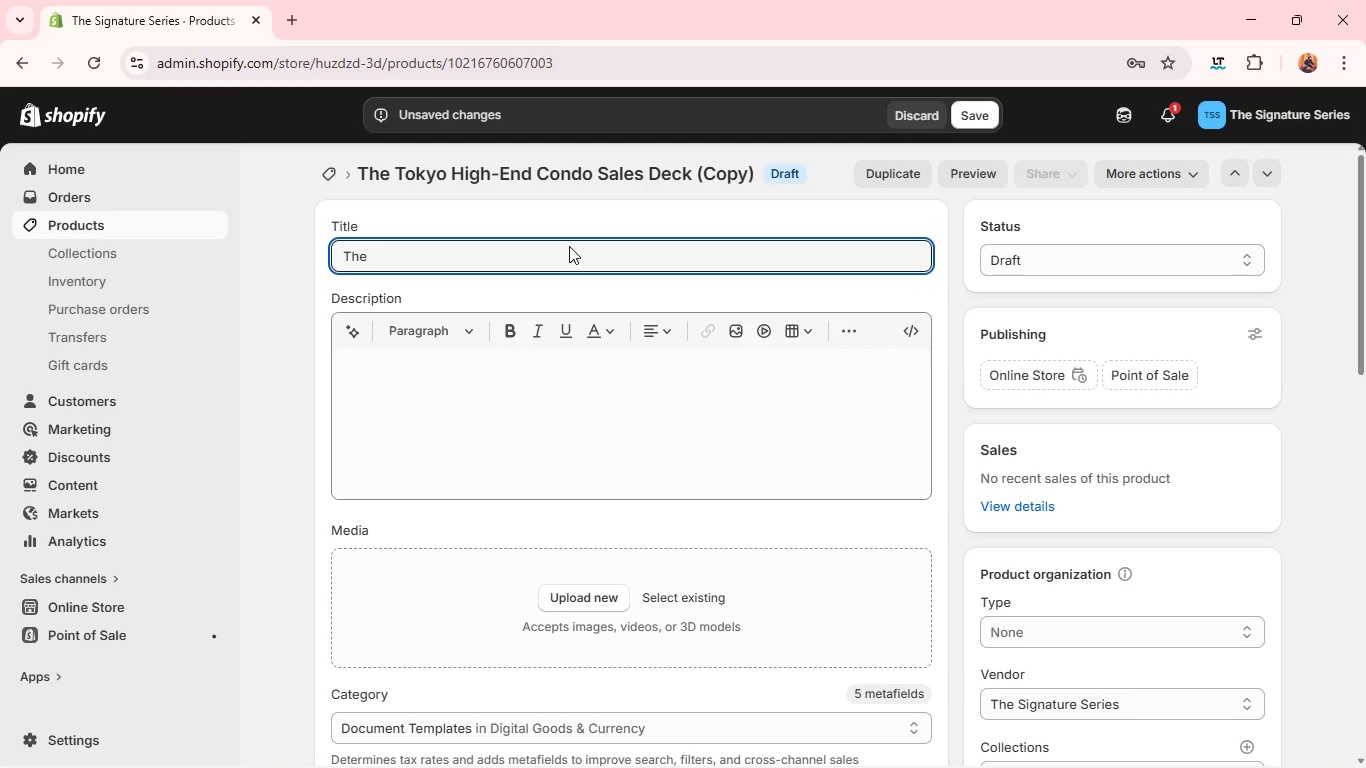 
type( Hamptons Seasonal Luxury Marketing )
 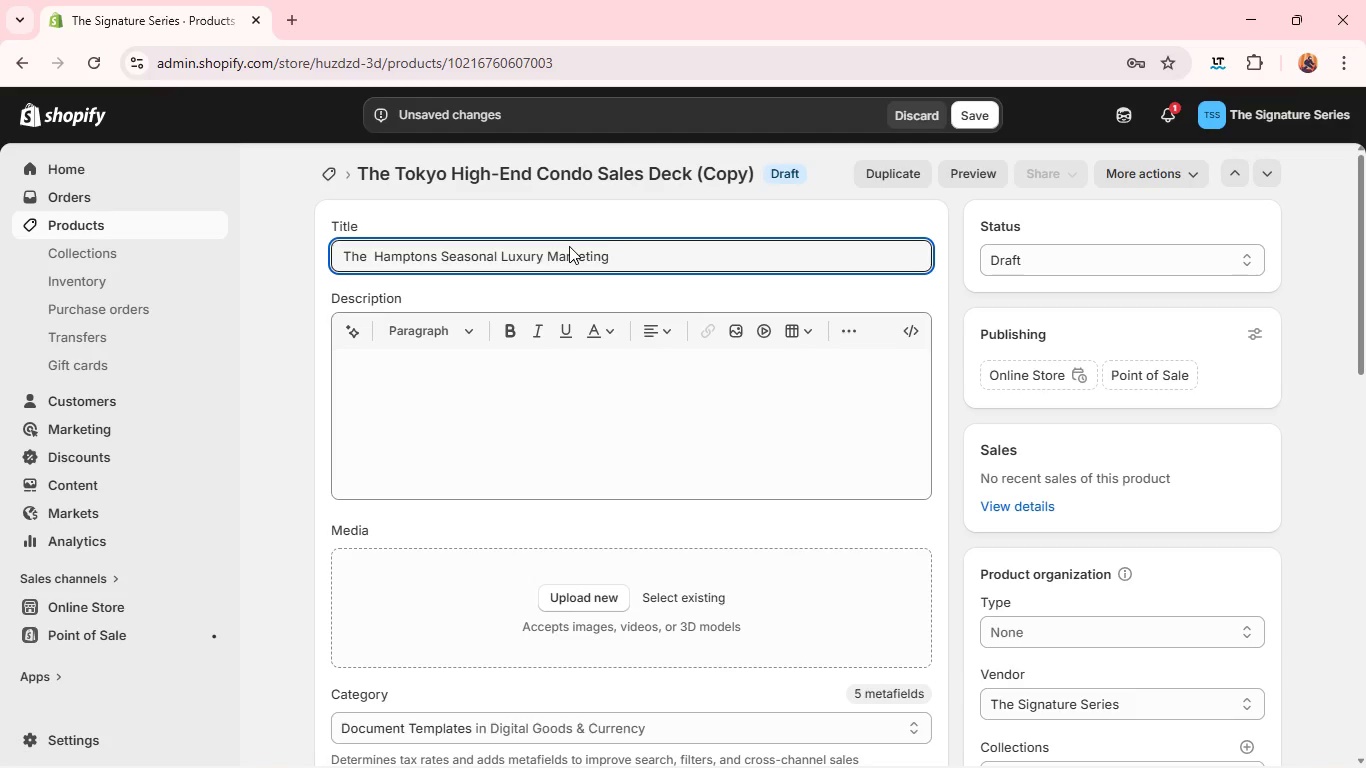 
type(Calandar)
 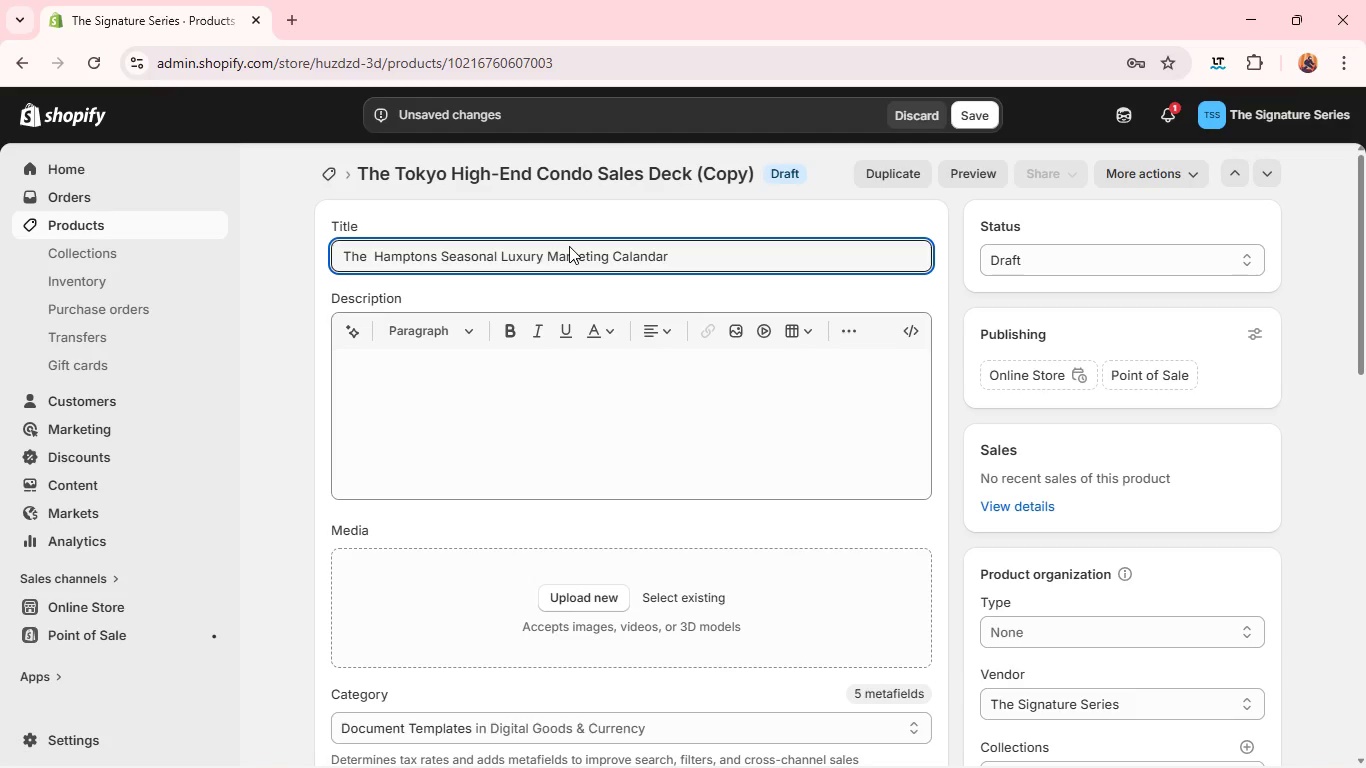 
key(Control+A)
 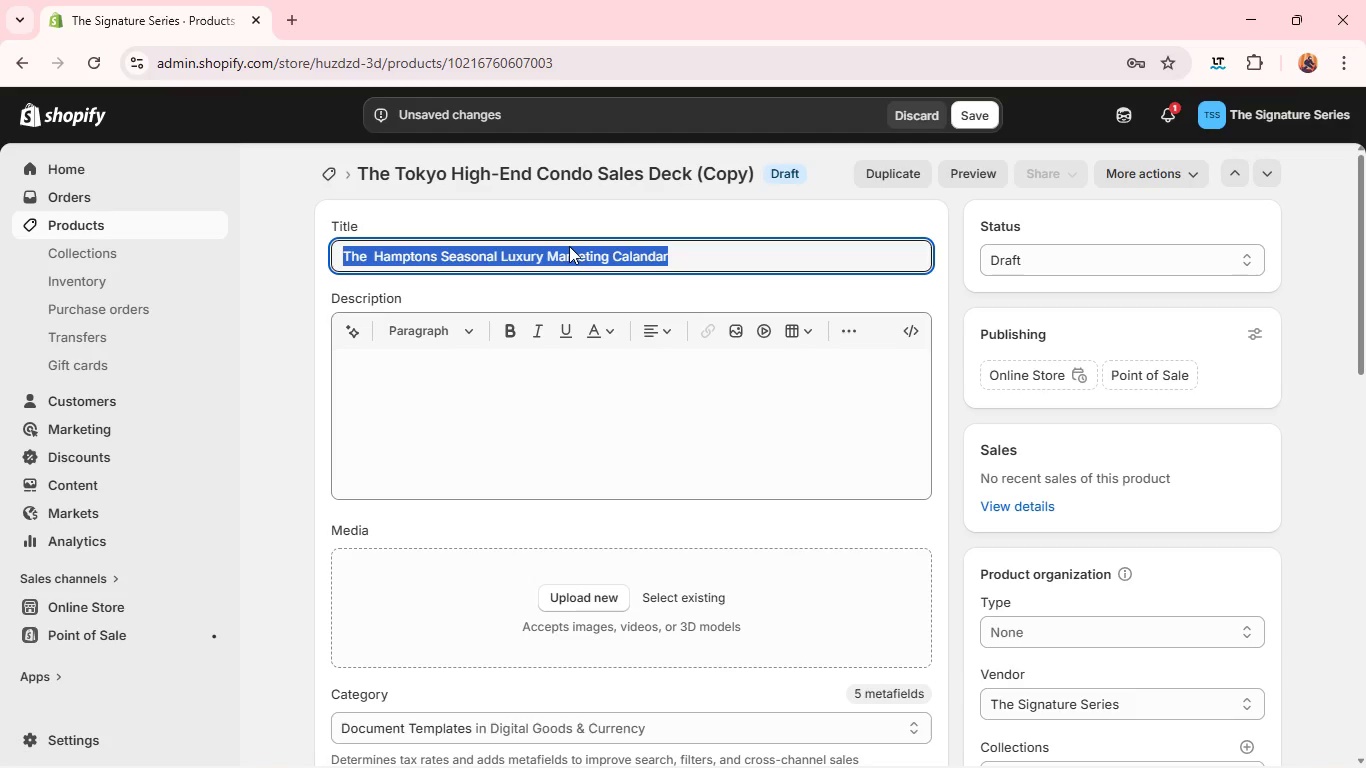 
key(Control+C)
 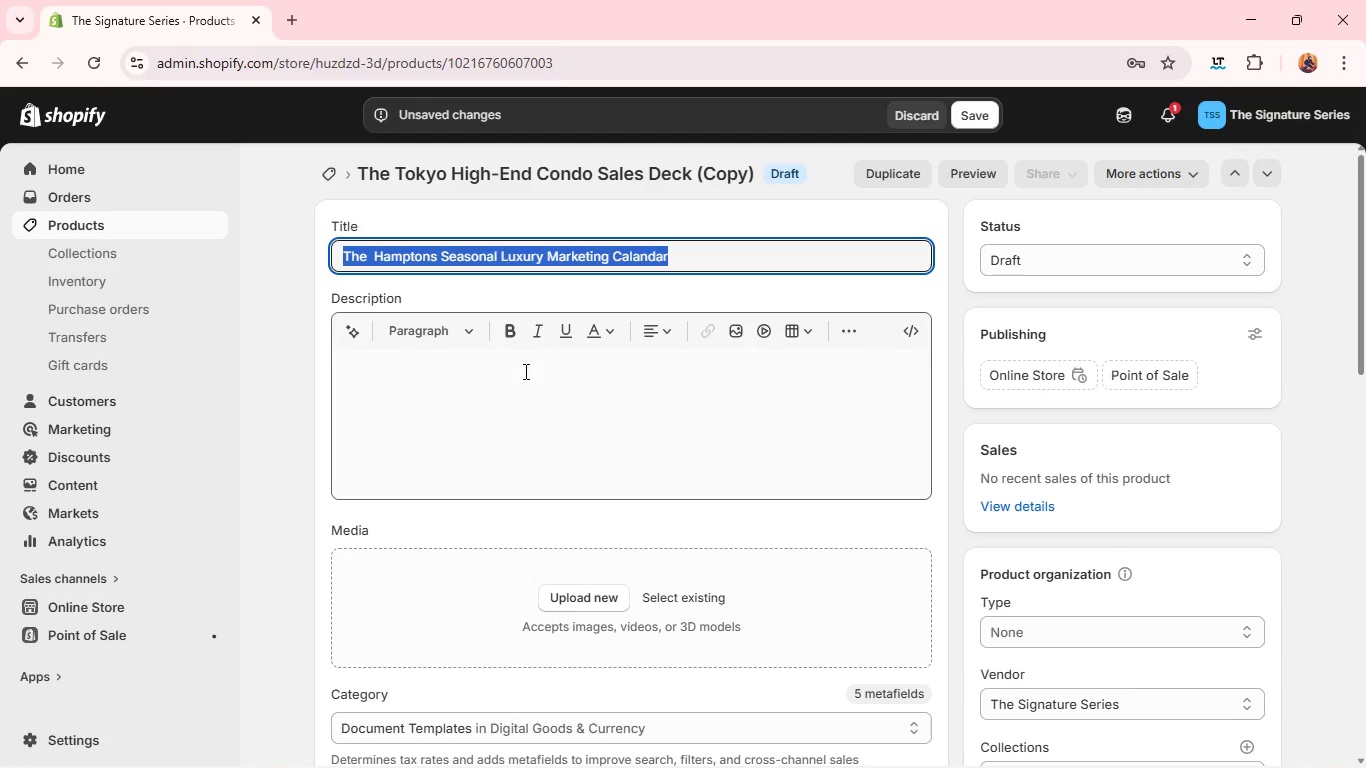 
left_click([524, 371])
 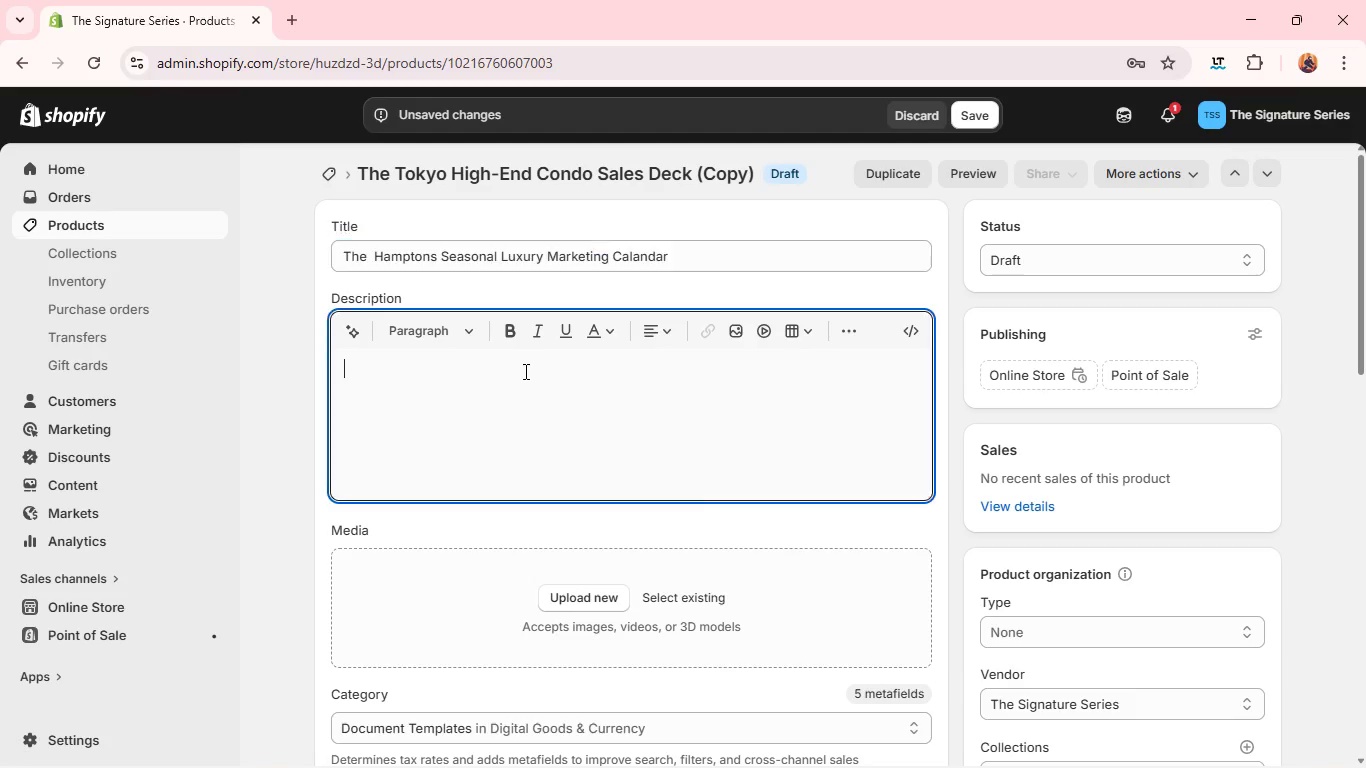 
key(Control+V)
 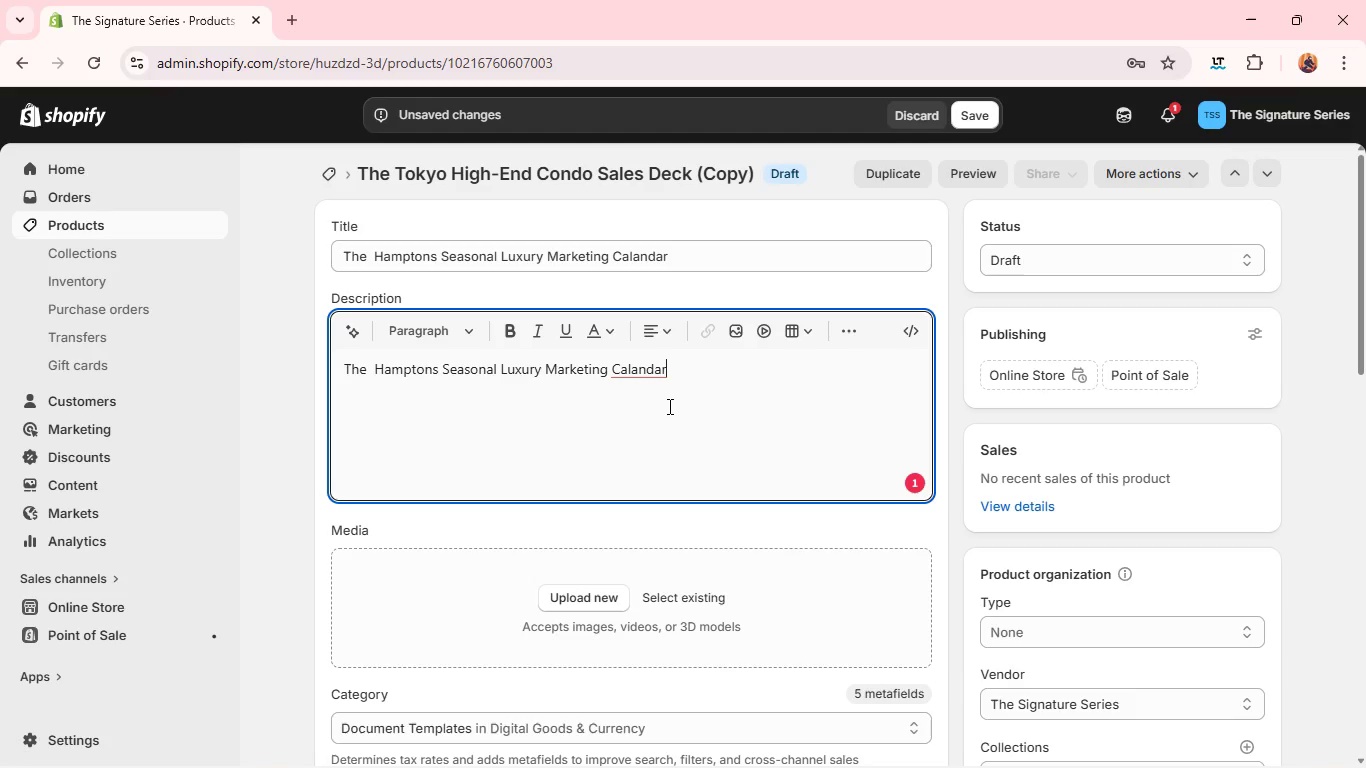 
wait(6.08)
 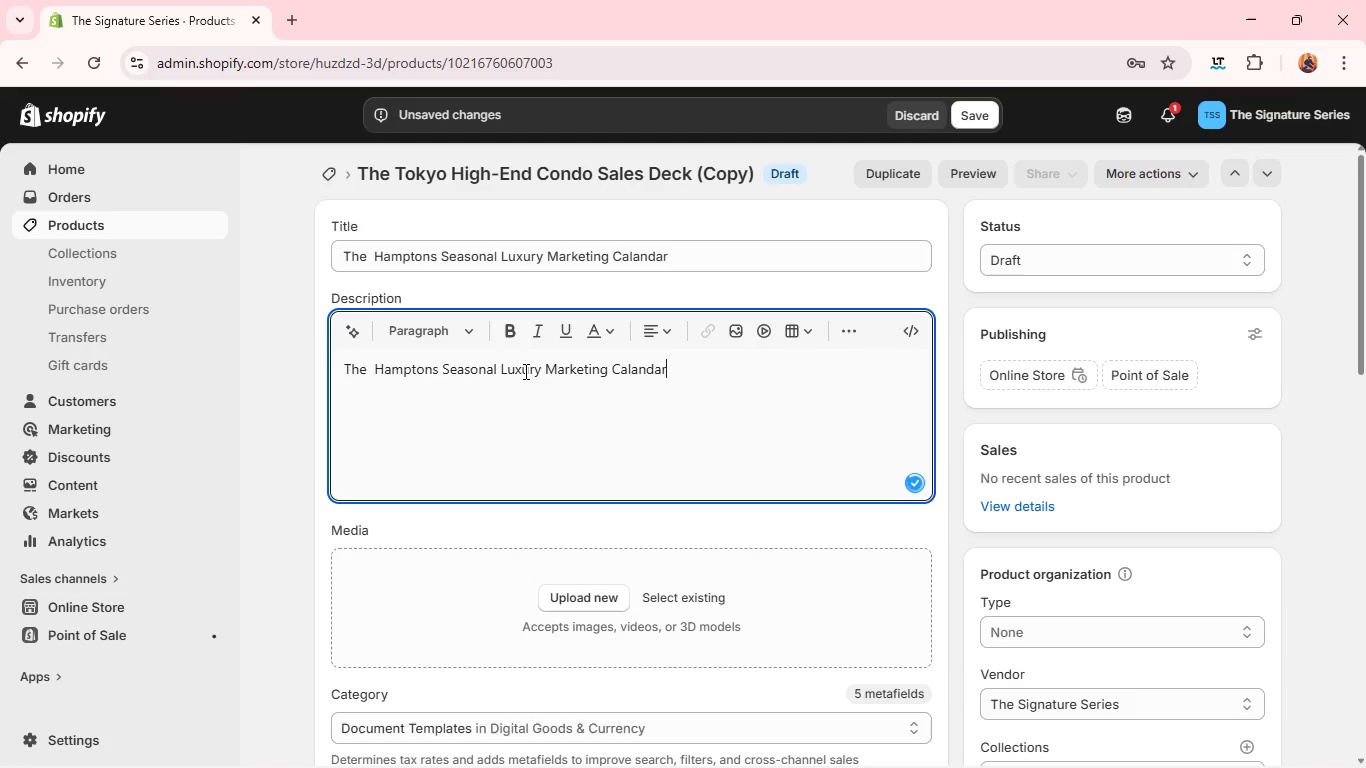 
left_click([647, 373])
 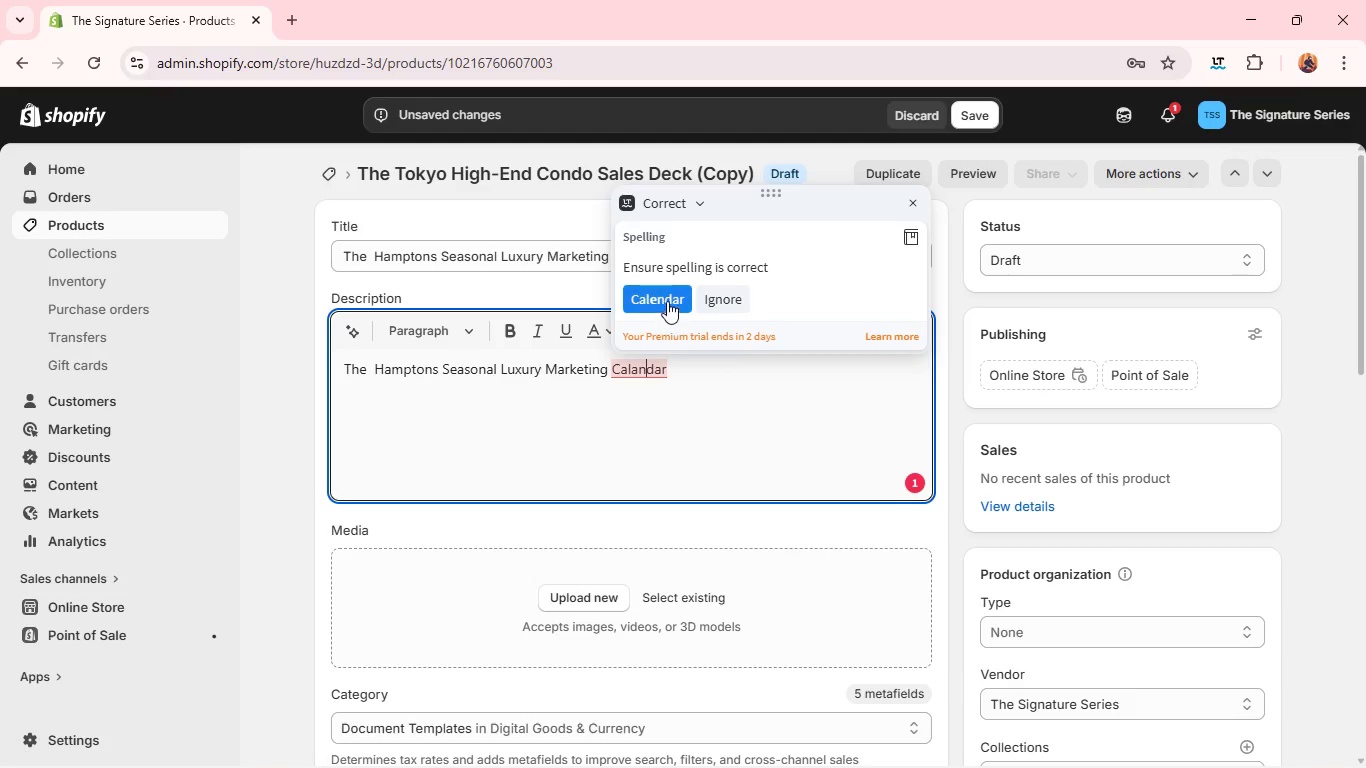 
left_click([668, 299])
 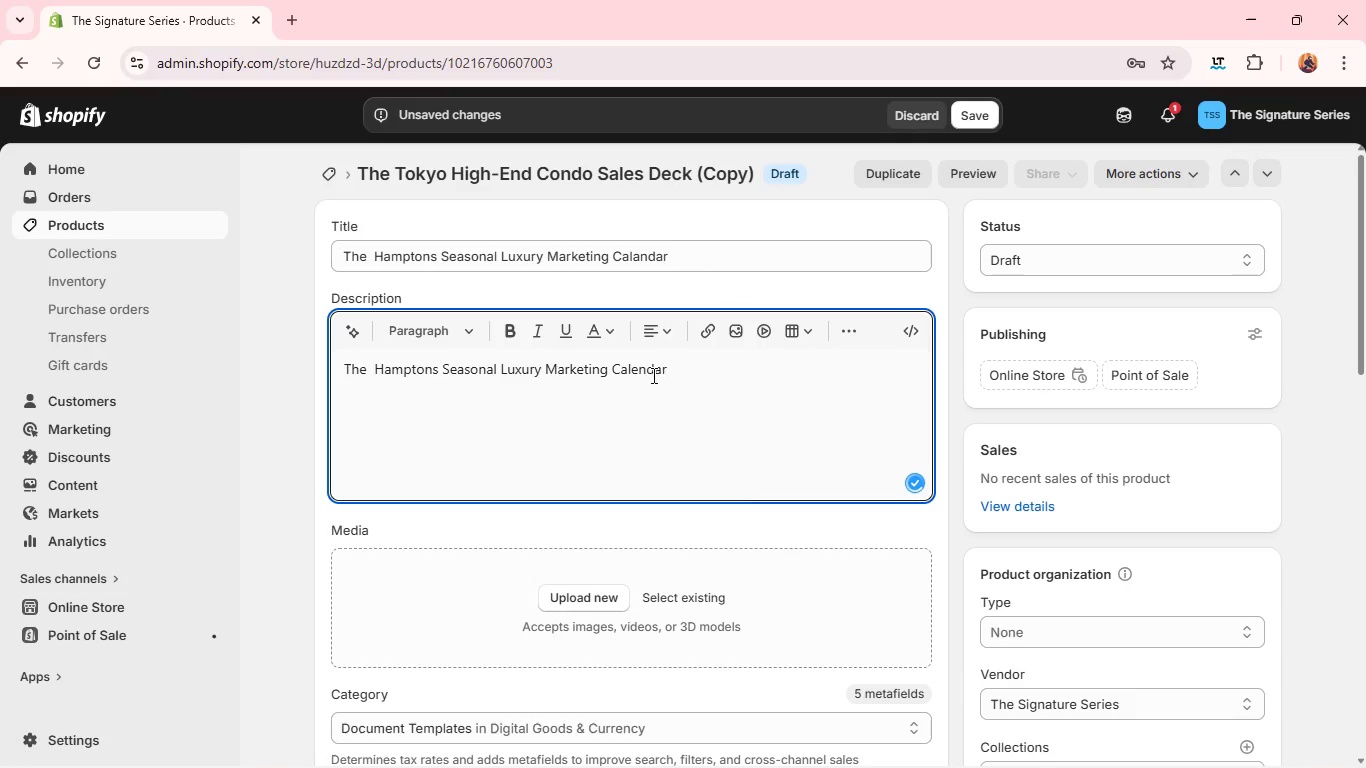 
double_click([650, 378])
 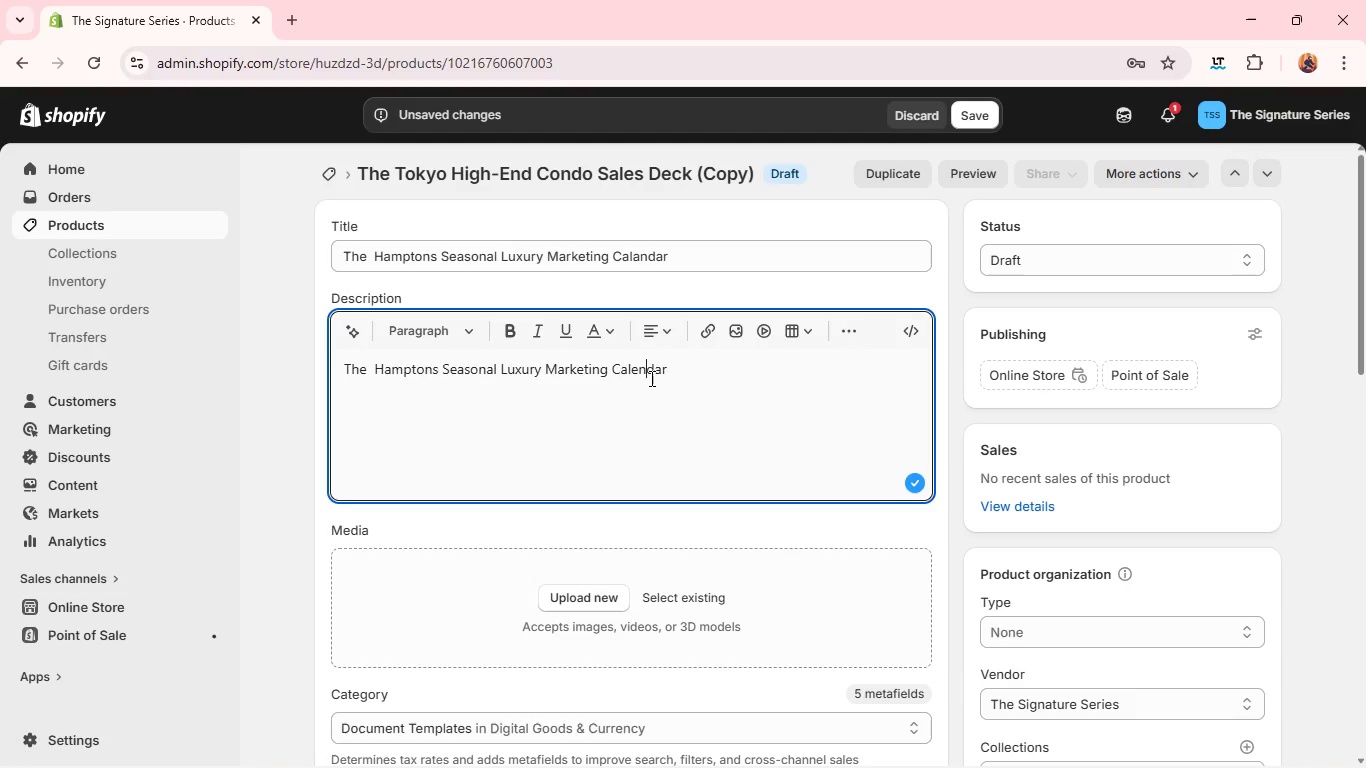 
triple_click([650, 378])
 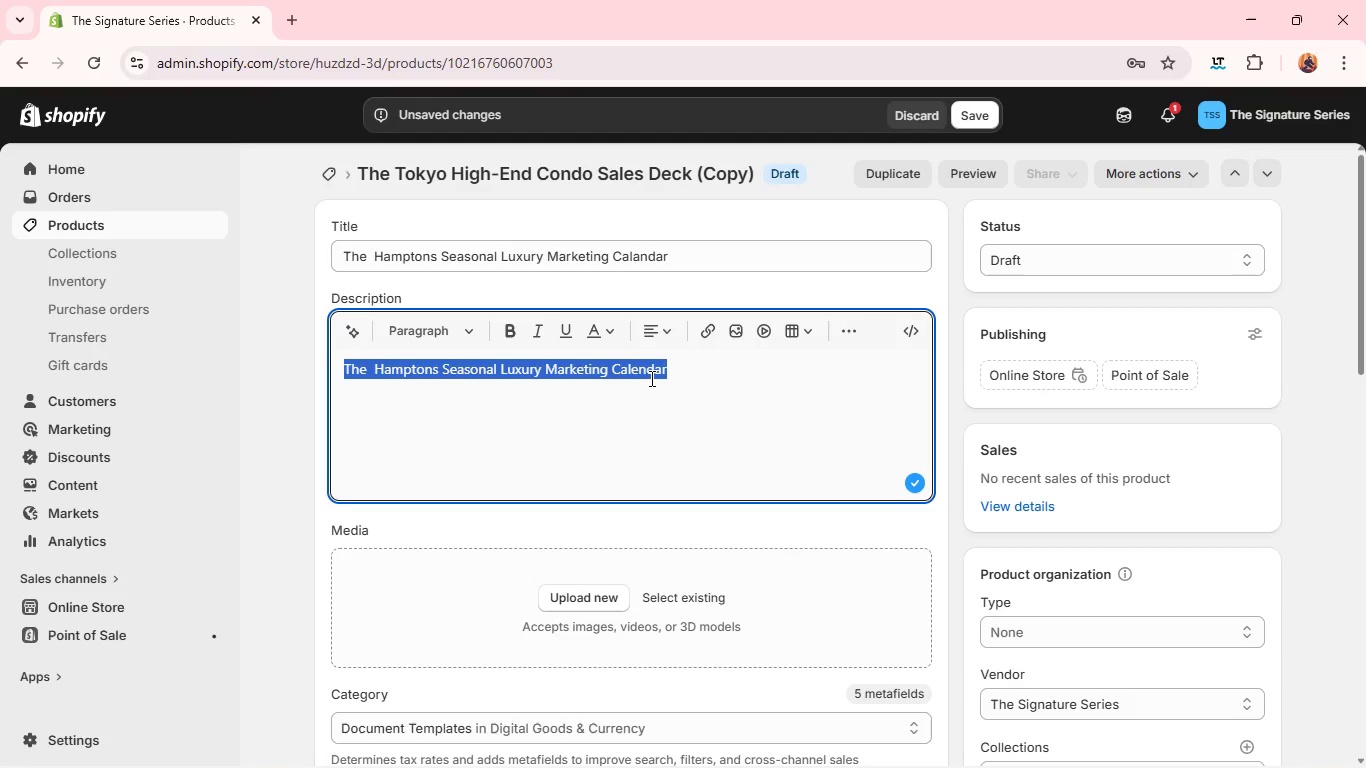 
triple_click([650, 378])
 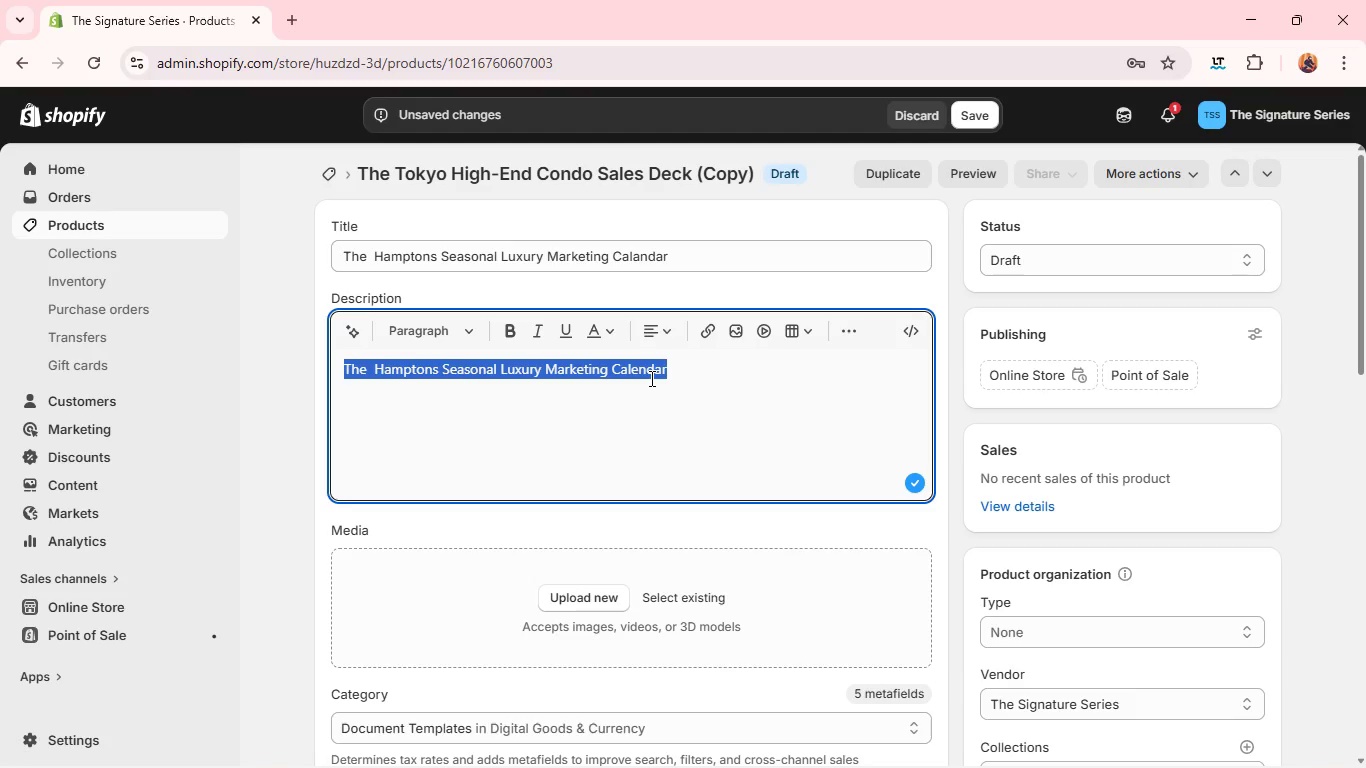 
key(Control+C)
 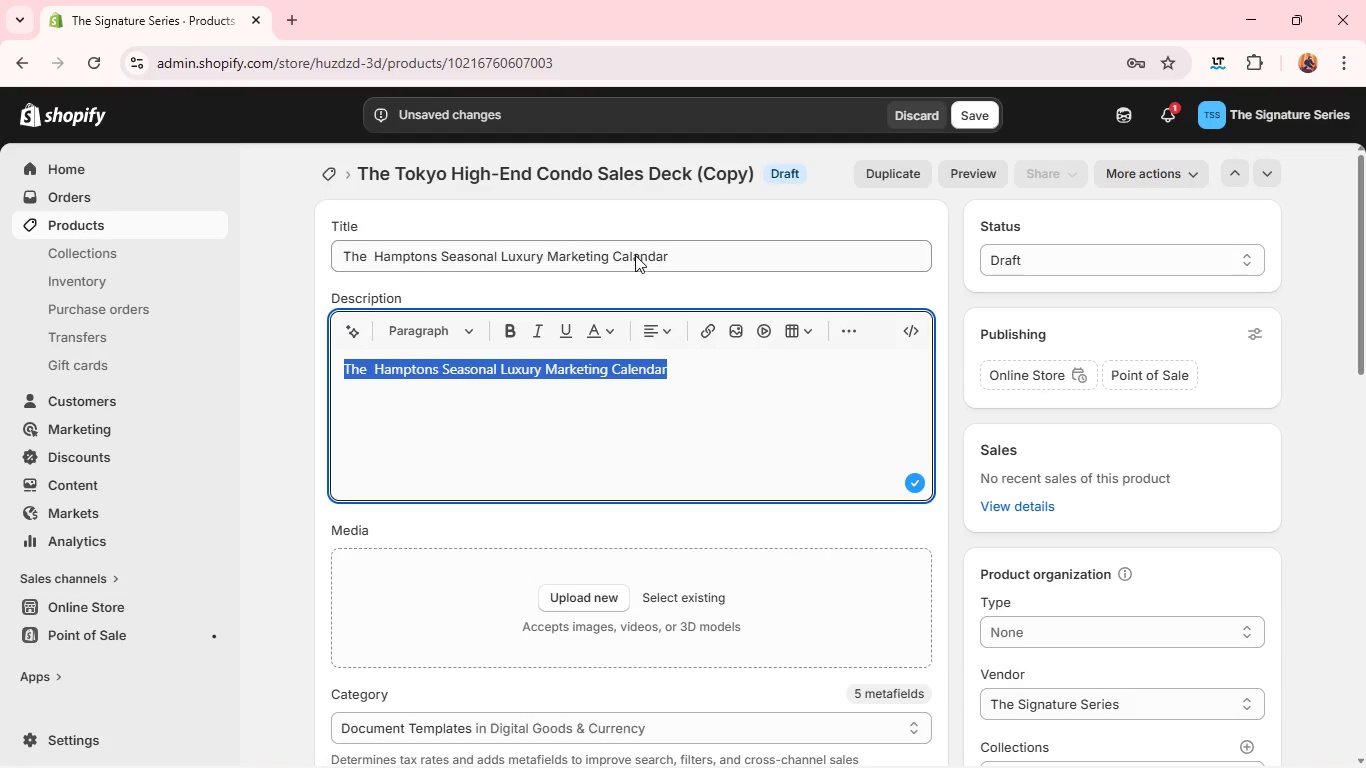 
double_click([635, 255])
 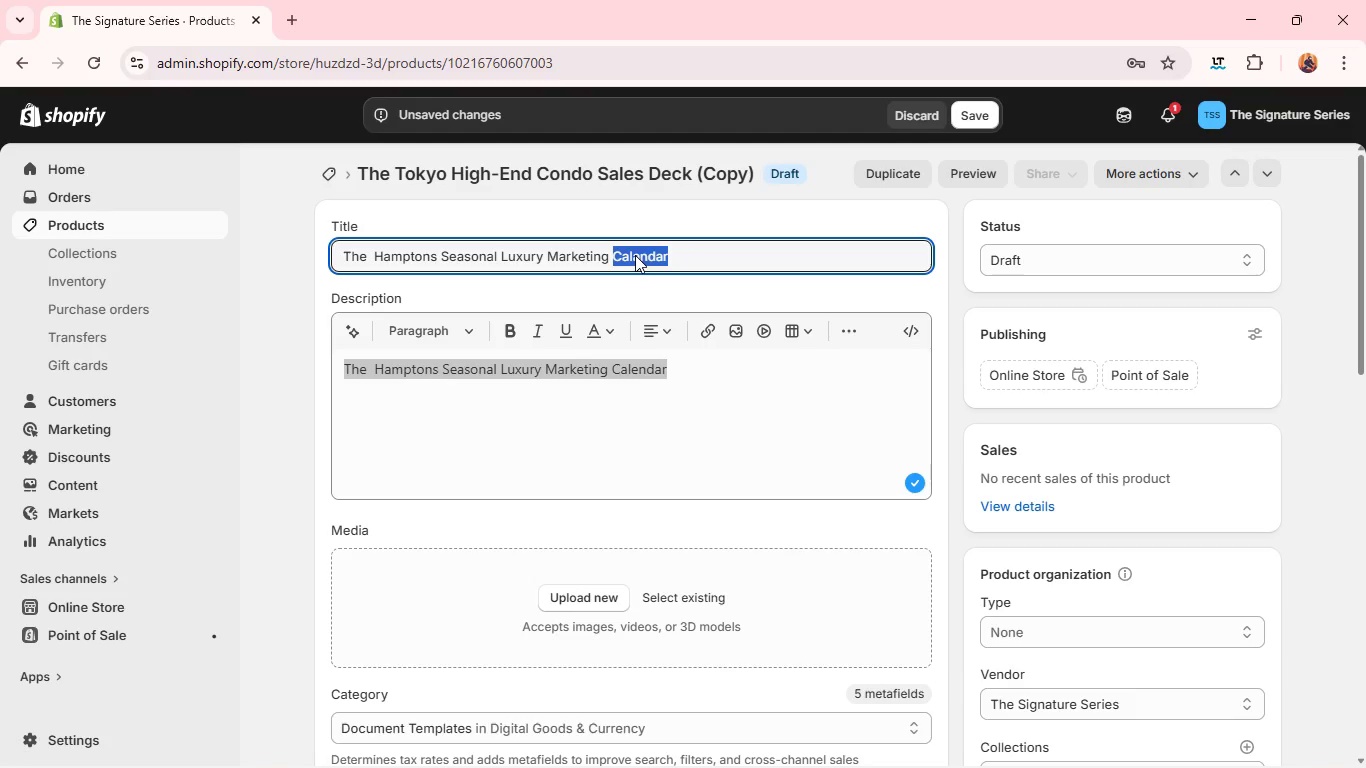 
key(Control+A)
 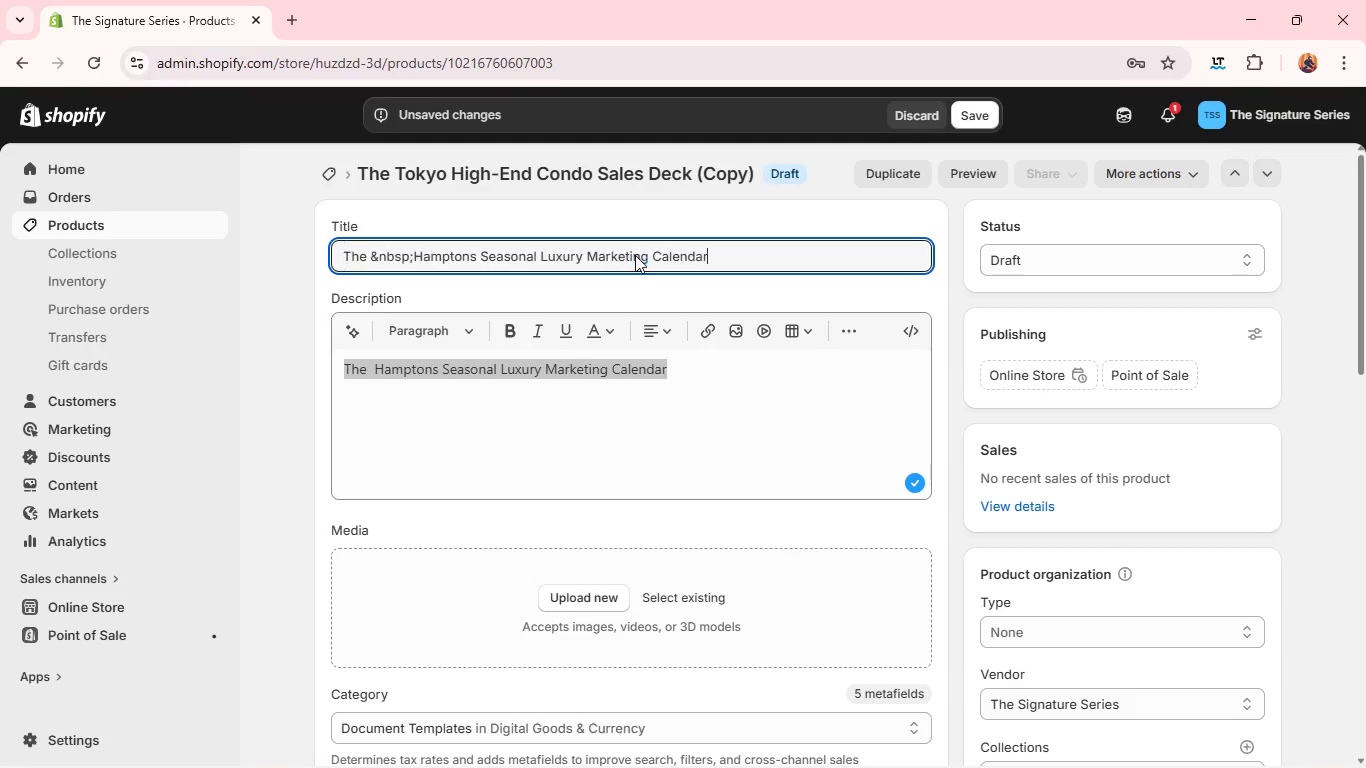 
key(Control+V)
 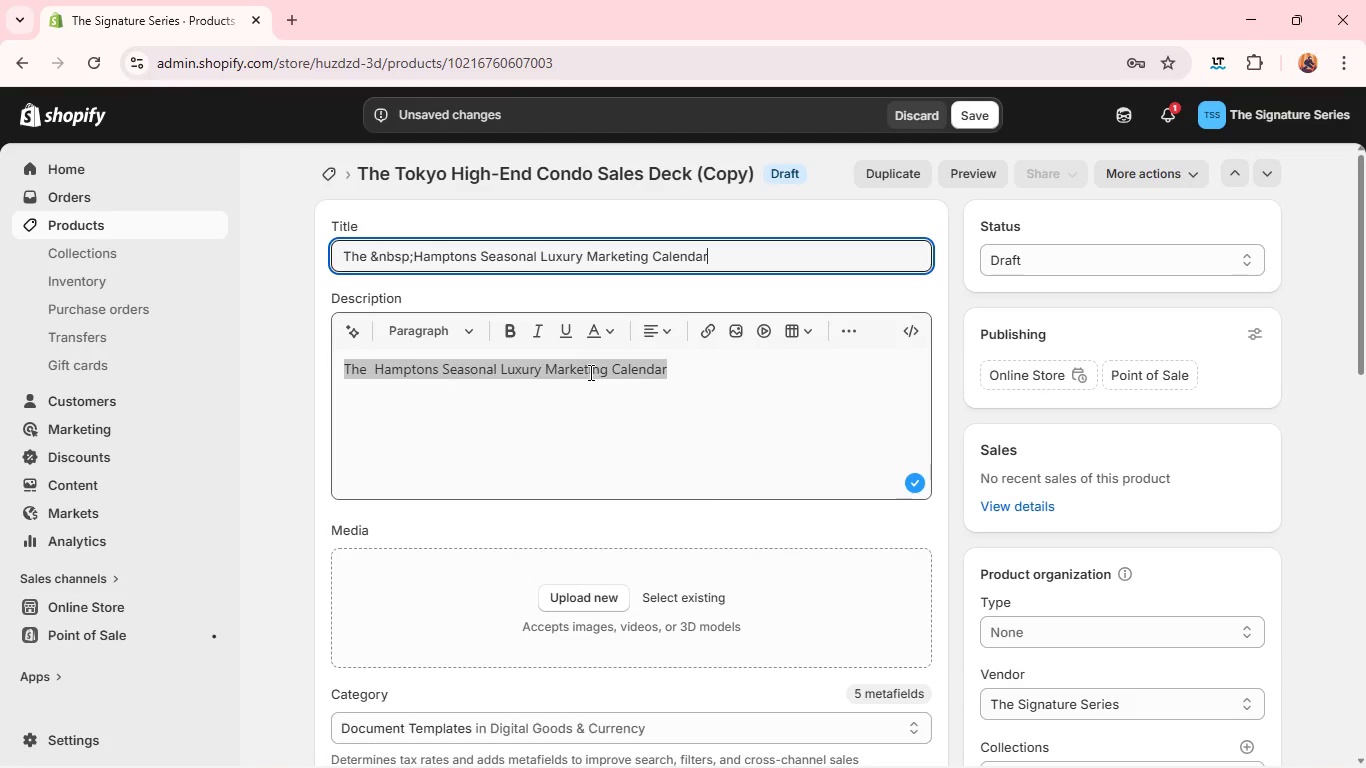 
double_click([589, 372])
 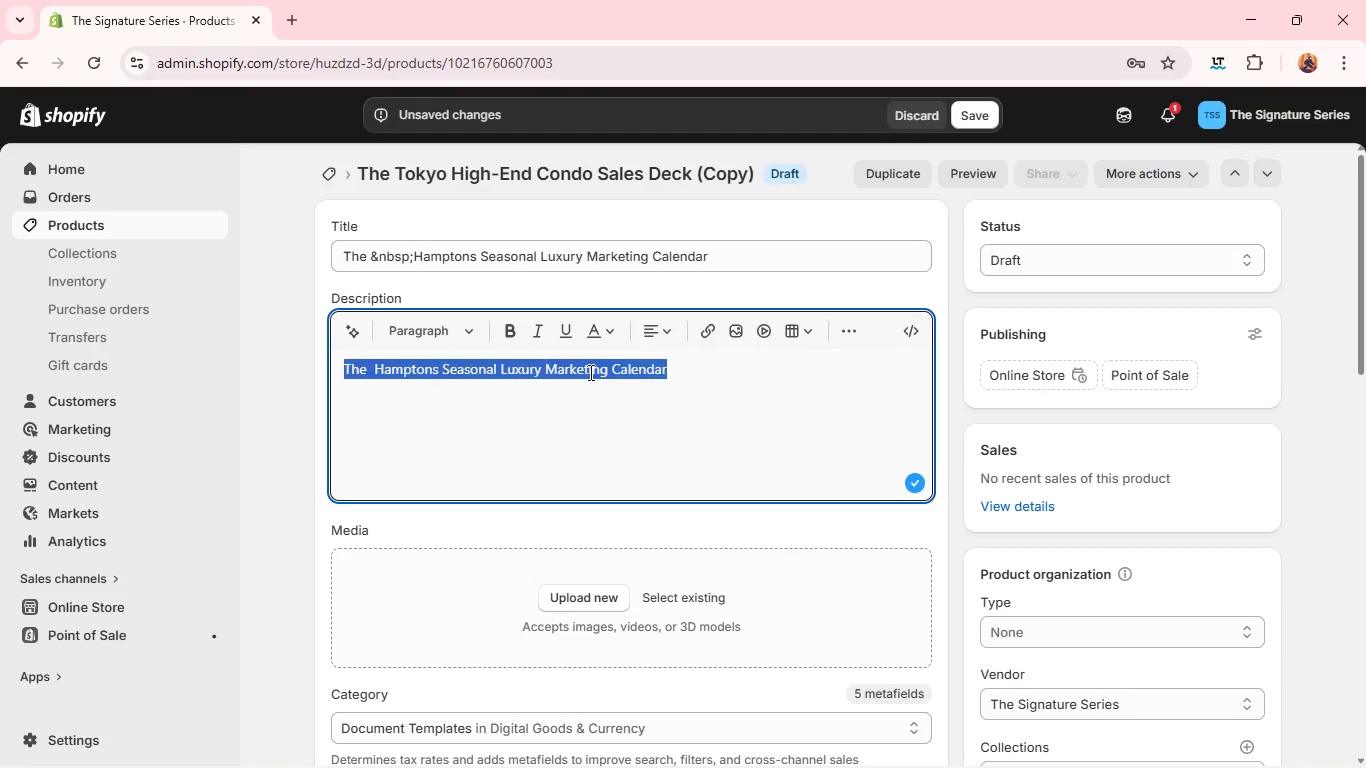 
triple_click([589, 372])
 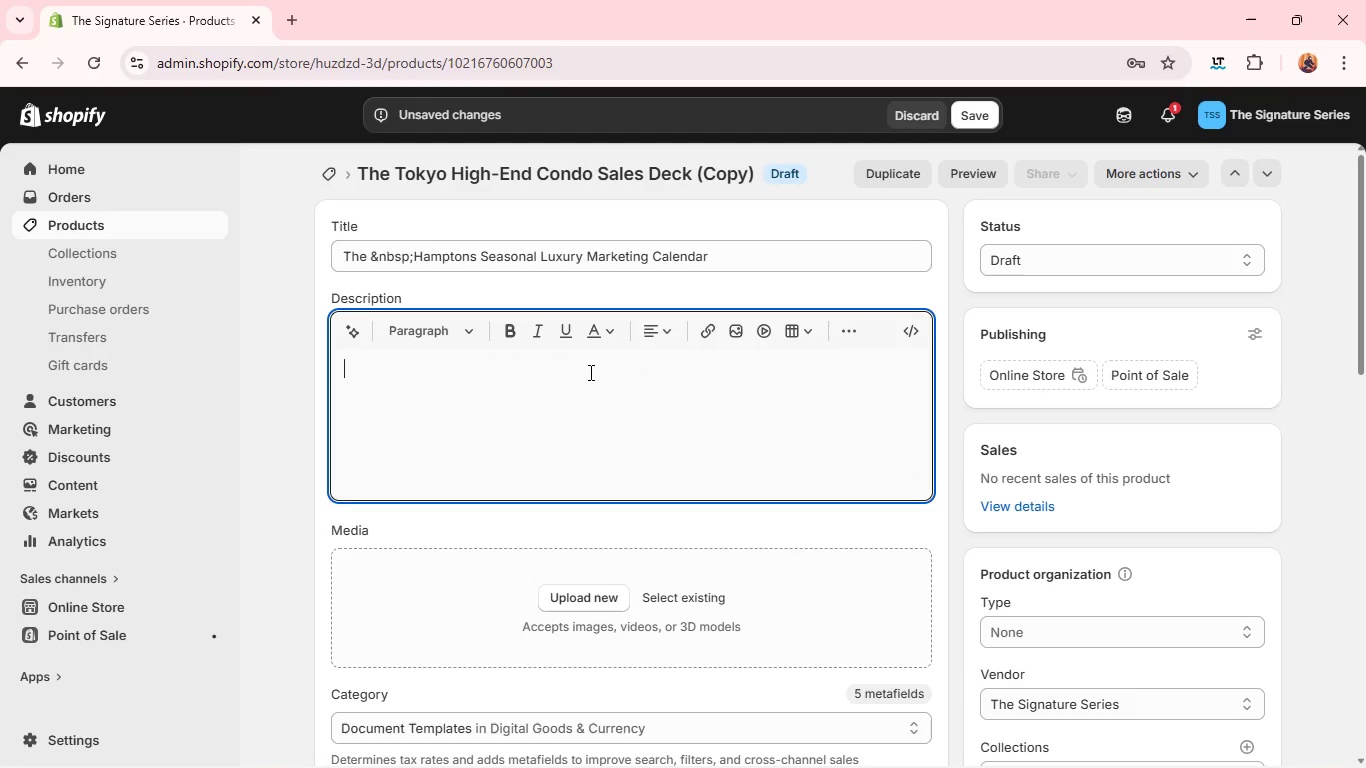 
key(Backspace)
type(A strategic marketing cl)
key(Backspace)
type(ae)
key(Backspace)
type(lender designed for consistenet )
 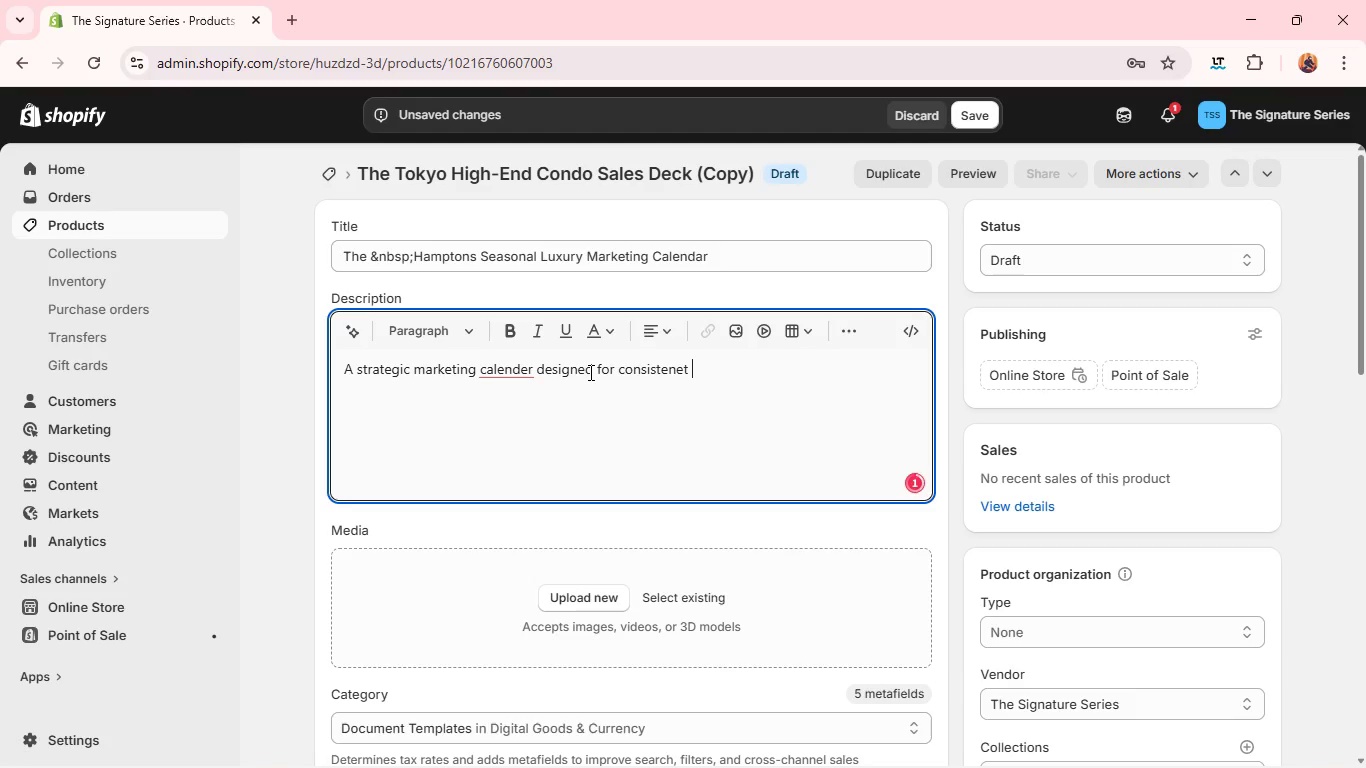 
left_click([506, 373])
 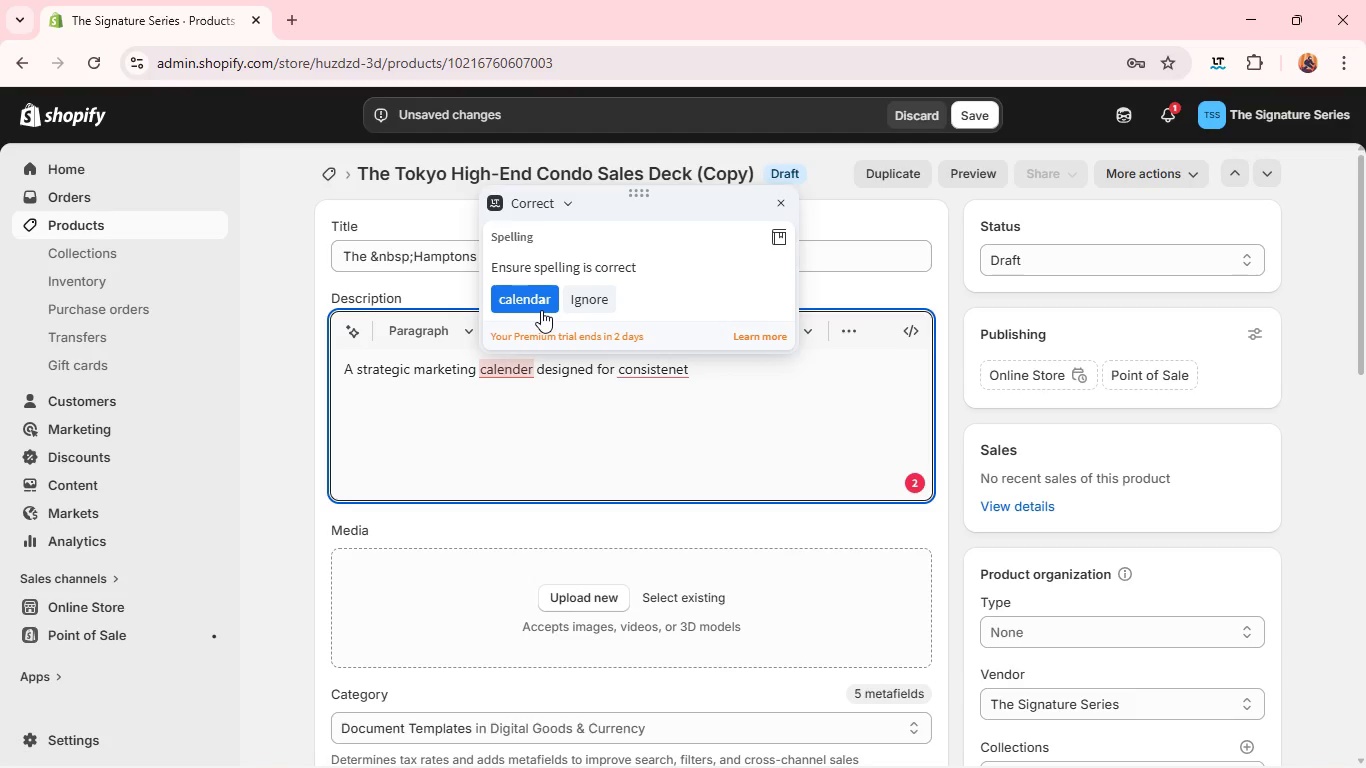 
left_click([541, 310])
 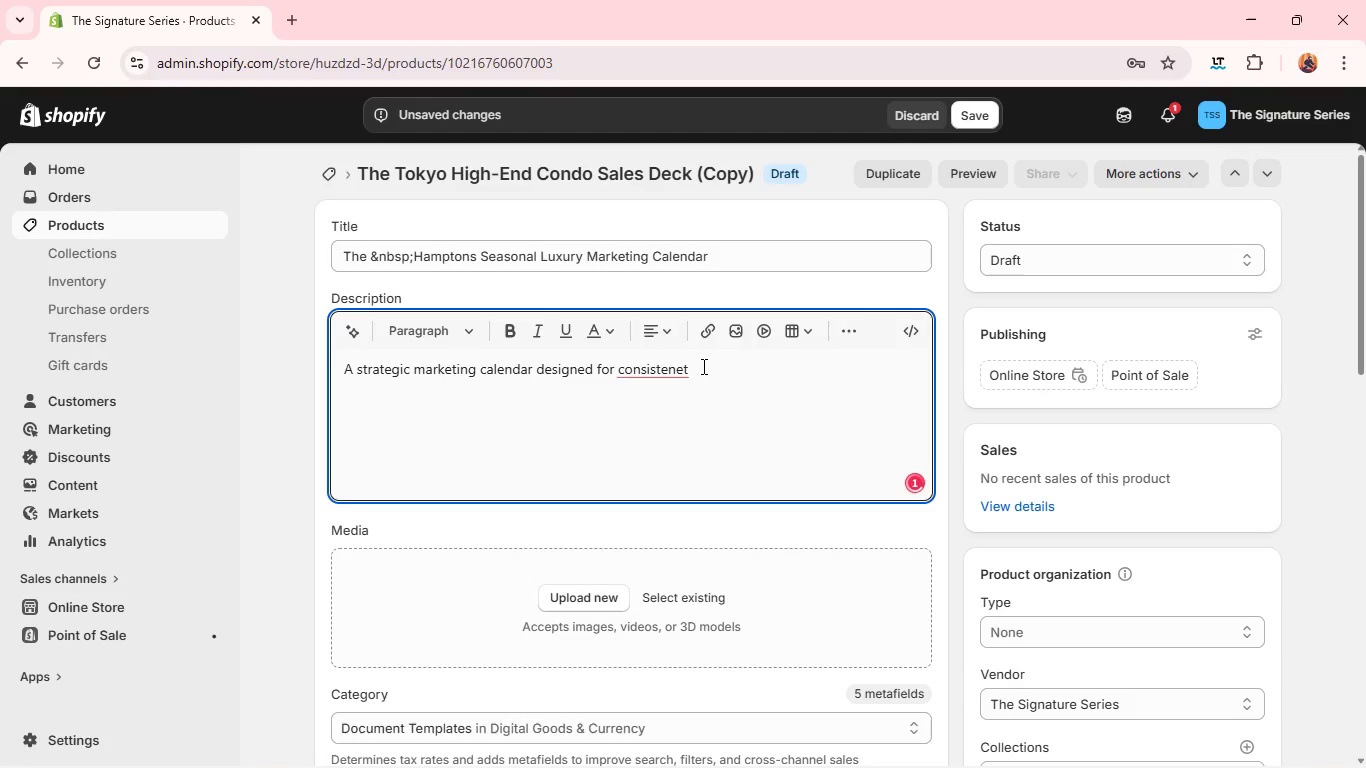 
left_click([702, 366])
 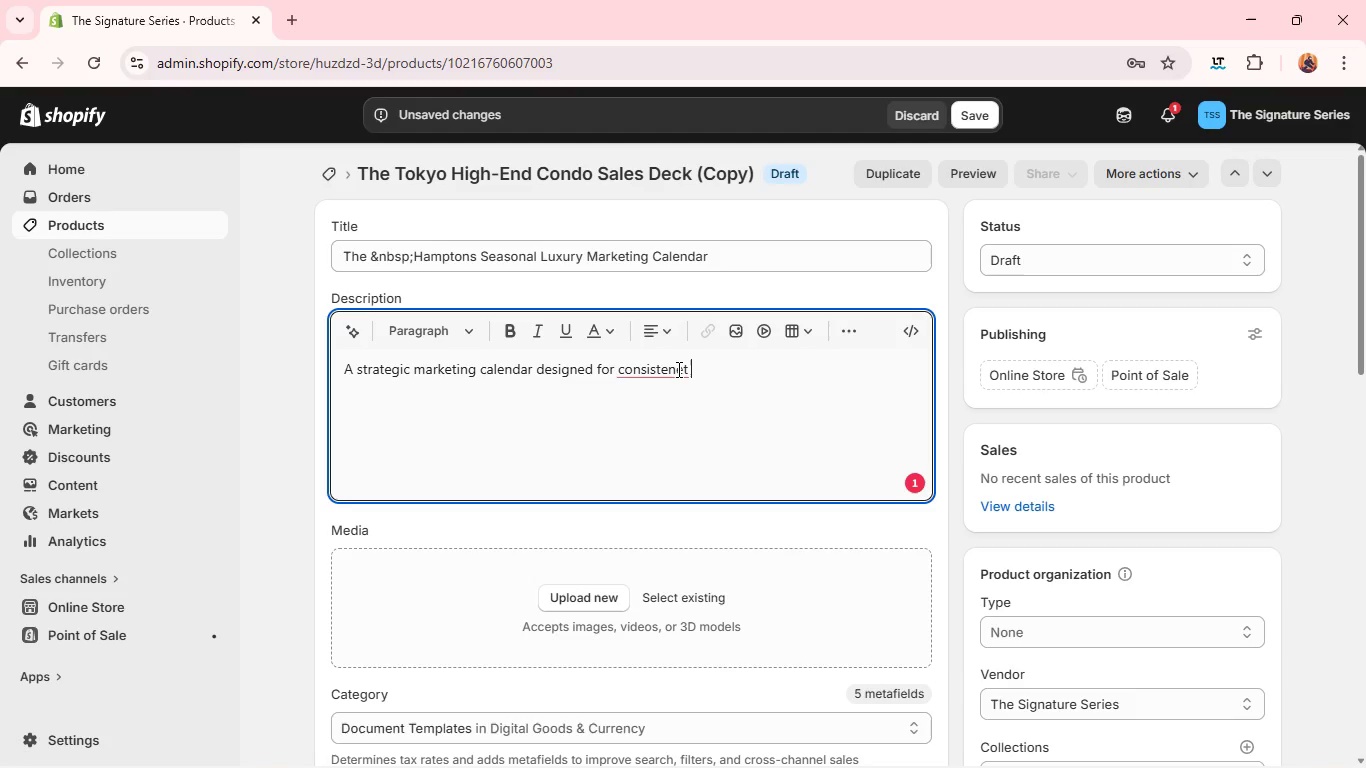 
left_click([677, 369])
 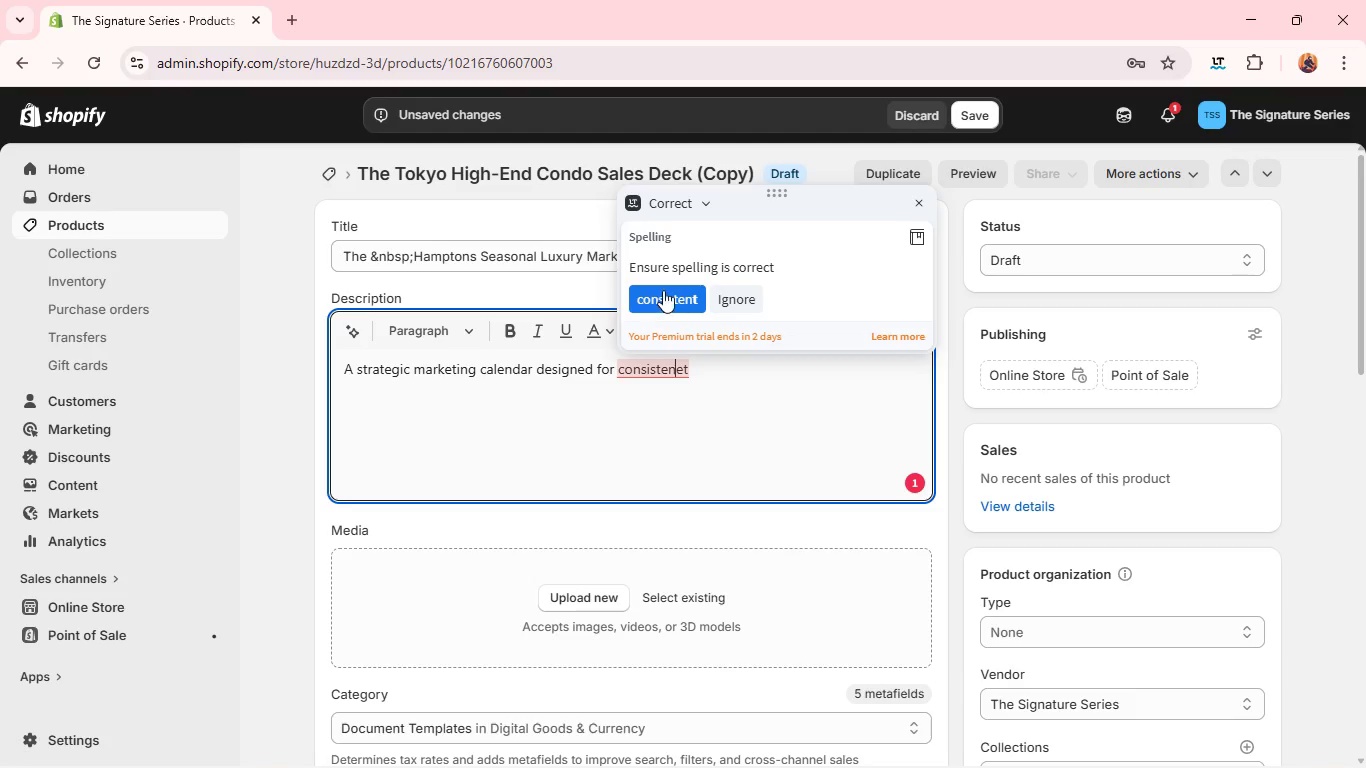 
left_click([663, 290])
 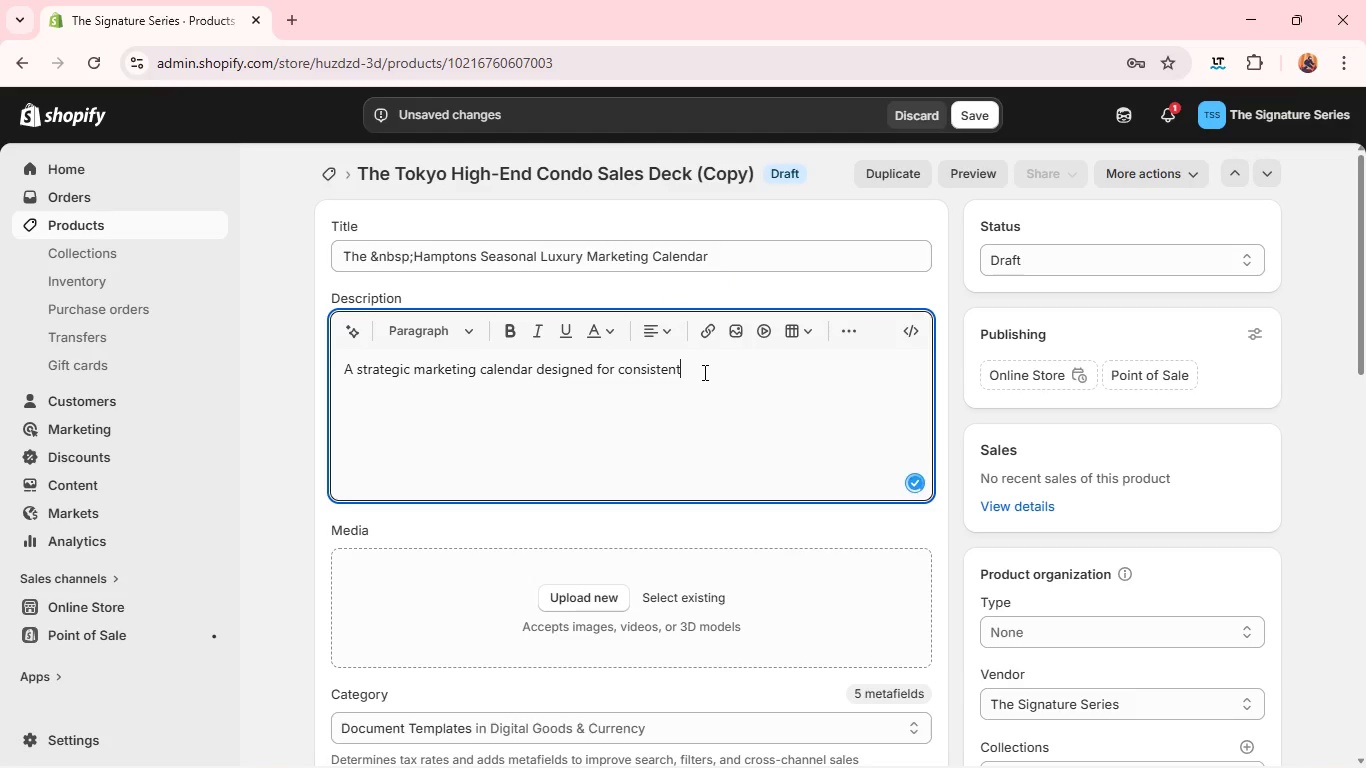 
type( luxuer)
key(Backspace)
 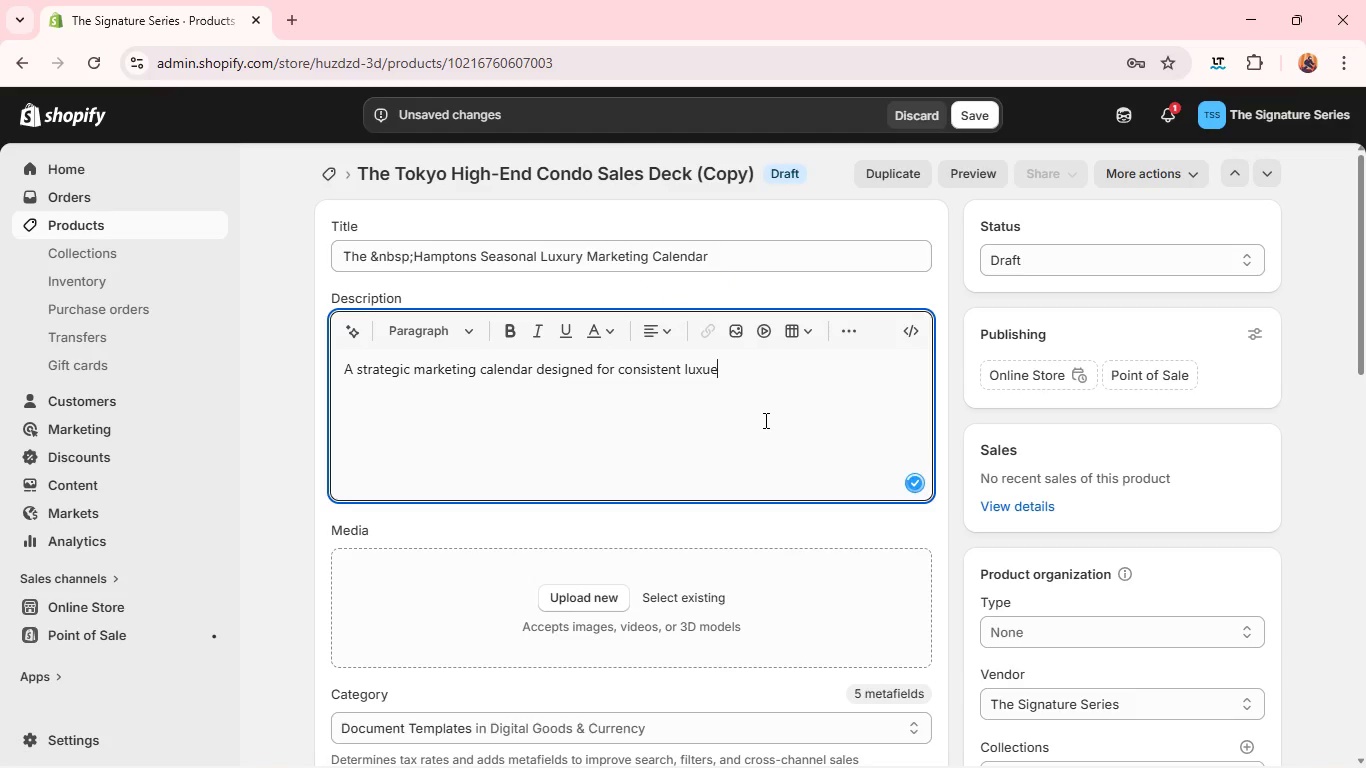 
key(Backspace)
type(ry k)
key(Backspace)
type(lead generation. It maps out seasonal campaigns to maintain visibility in elite markets yeat-round. Ideal for agents building lo)
 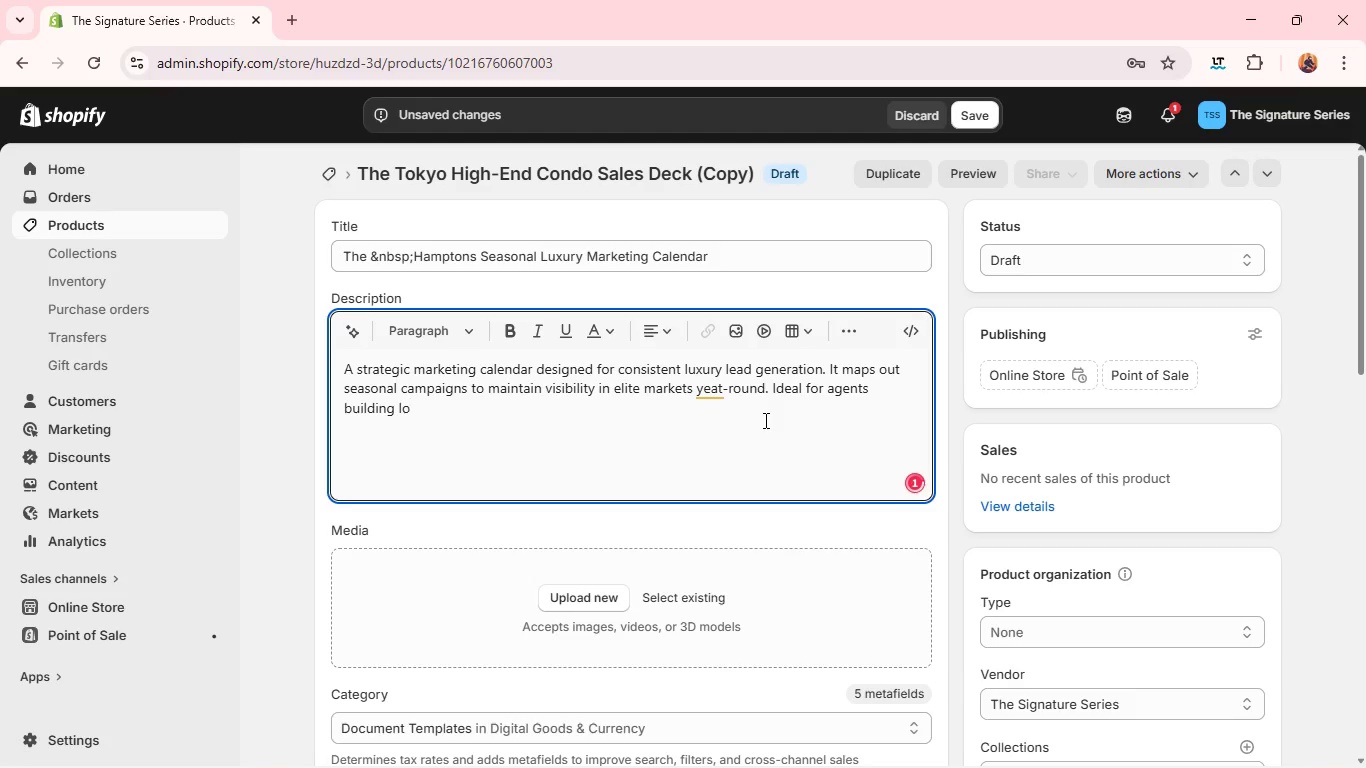 
left_click([719, 391])
 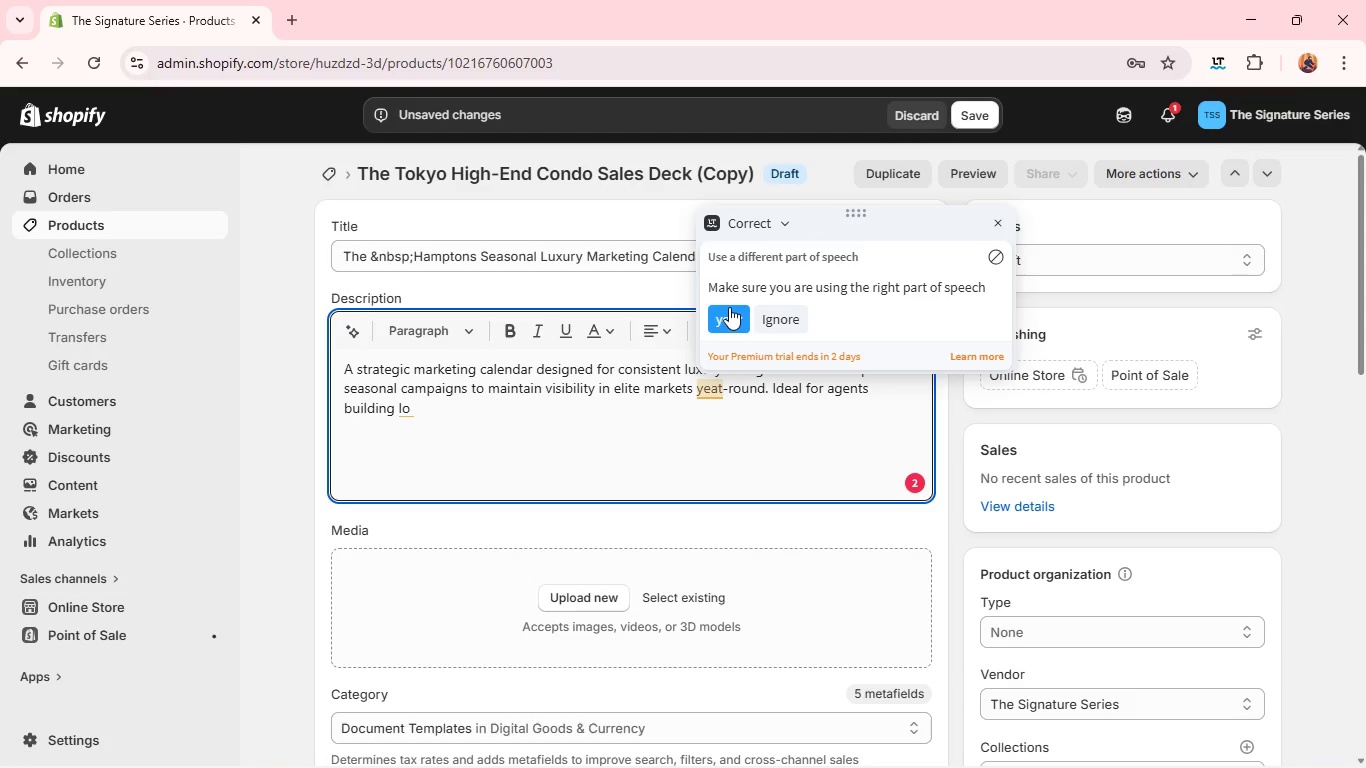 
left_click([729, 307])
 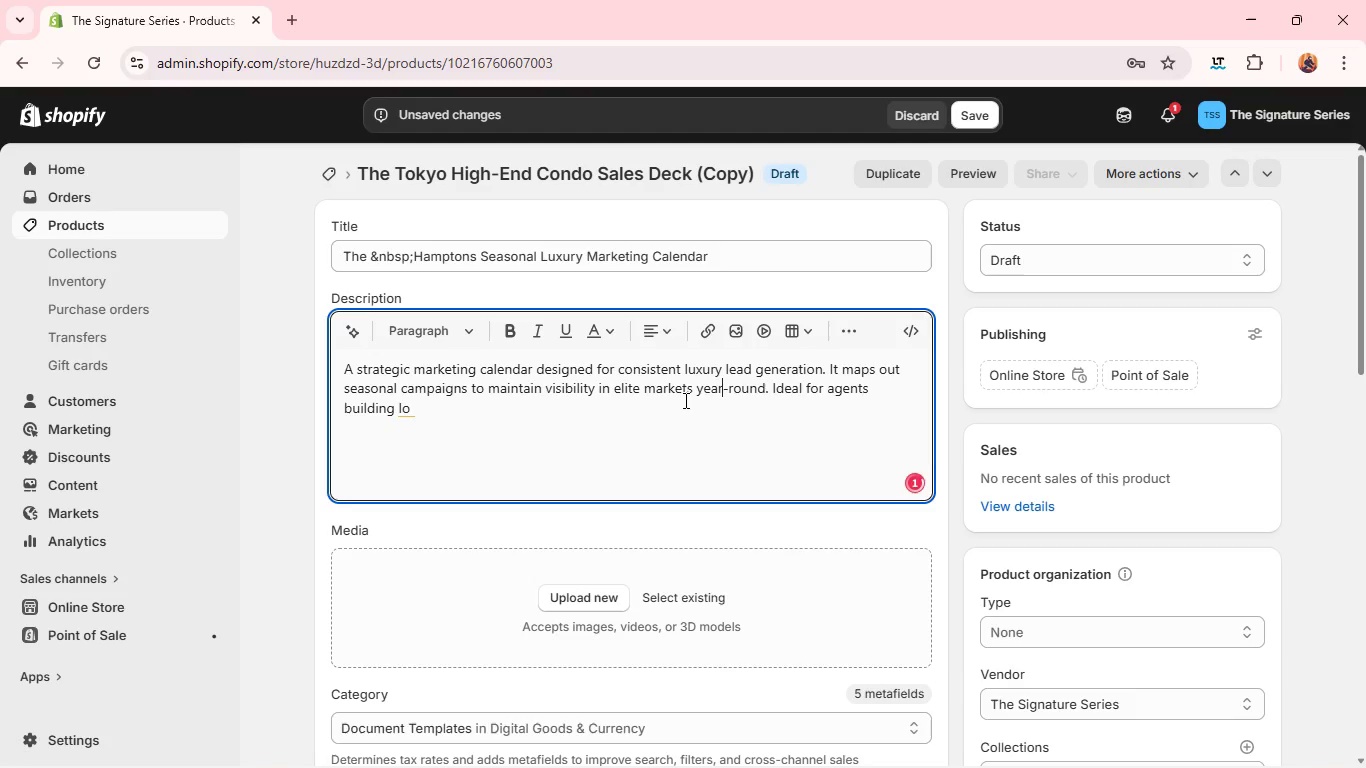 
left_click([668, 418])
 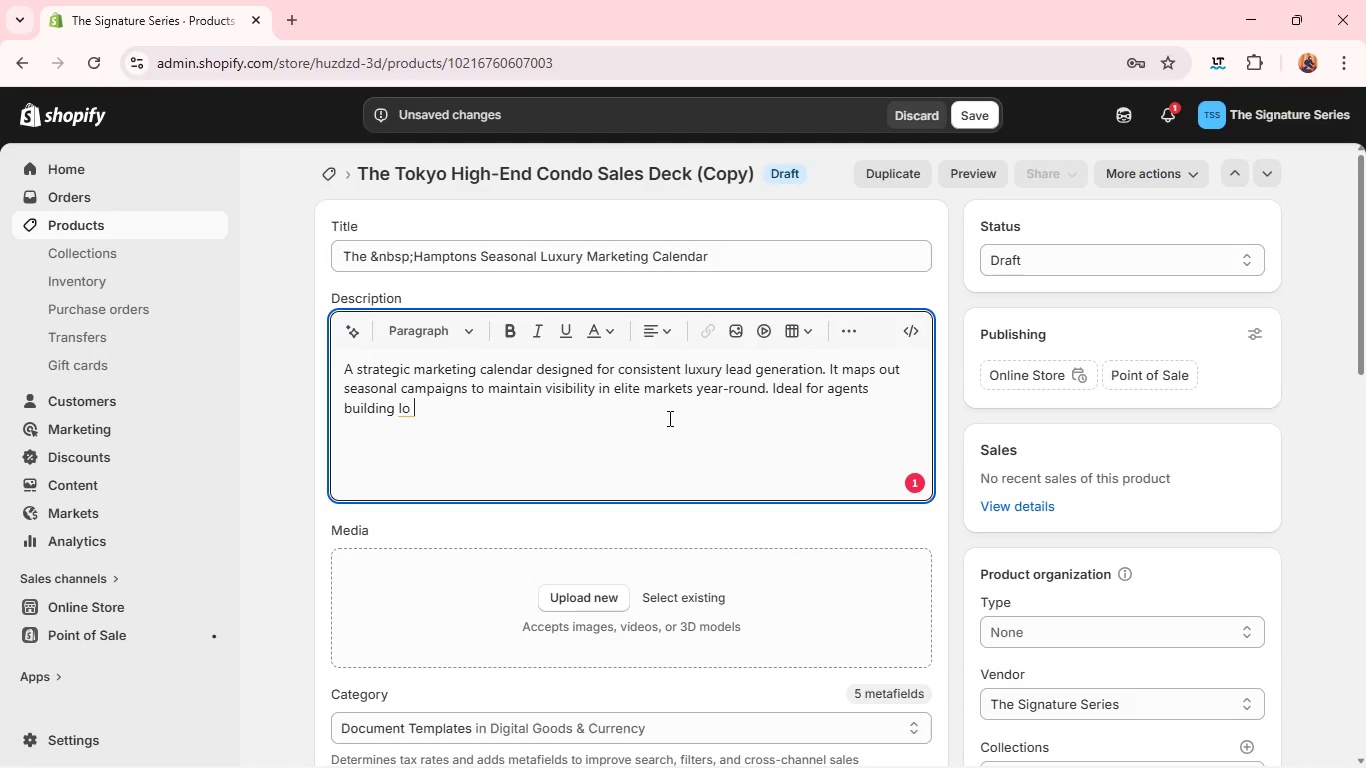 
key(Backspace)
type(ng-term brand dominance. )
 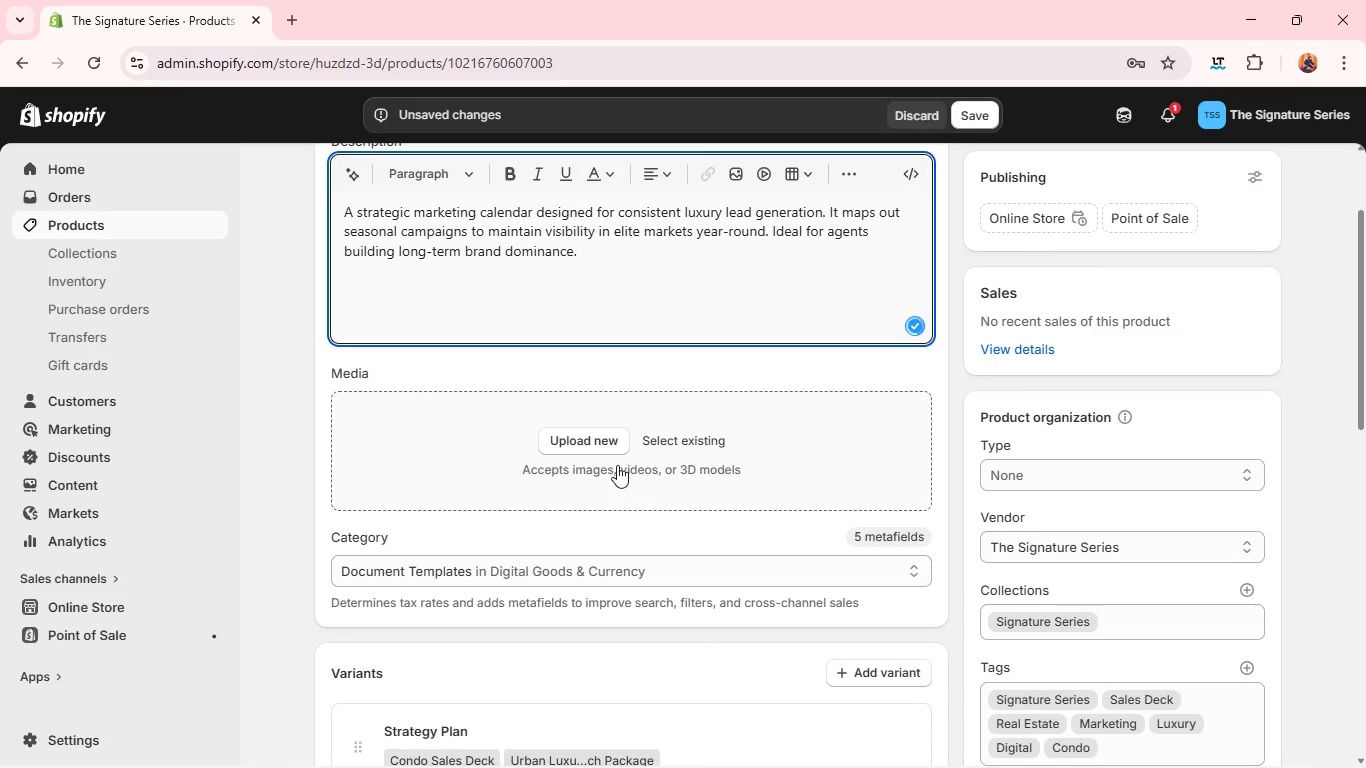 
left_click([614, 451])
 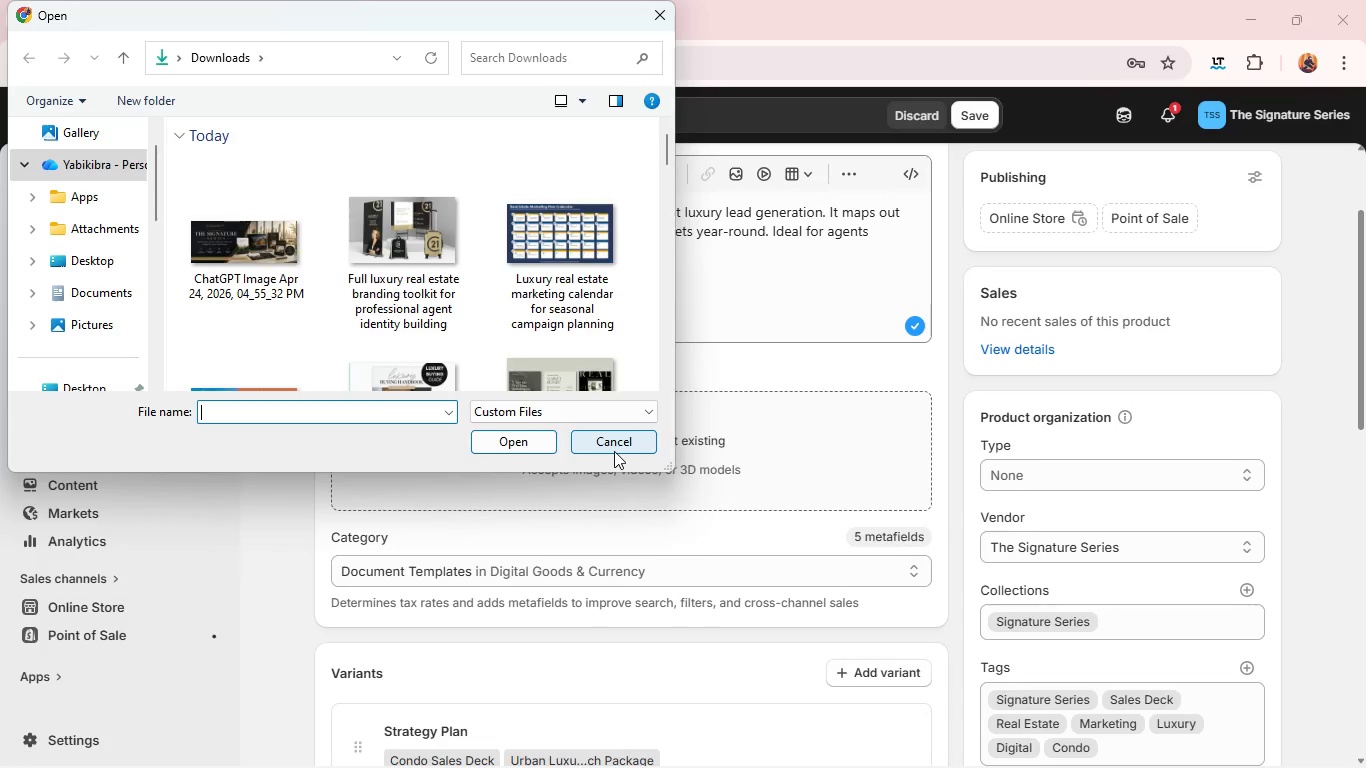 
wait(30.58)
 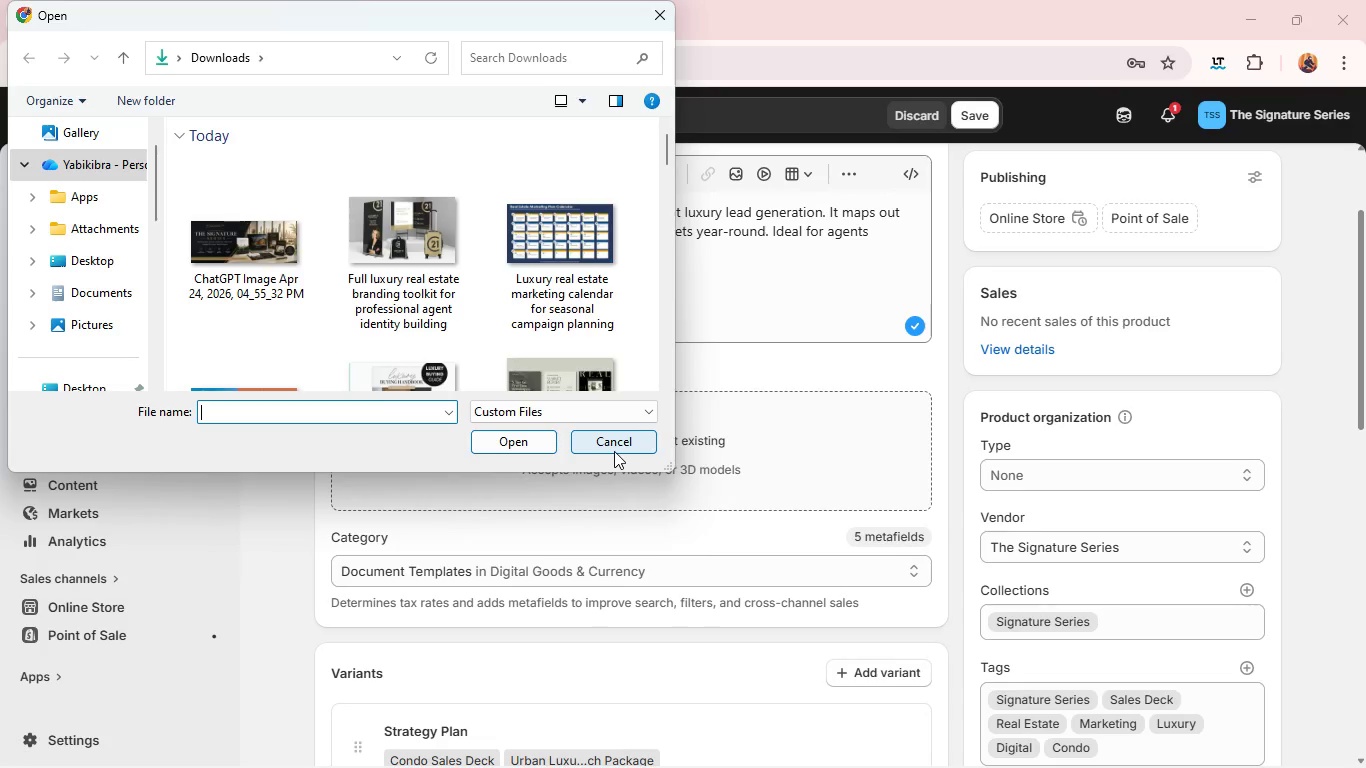 
left_click([546, 283])
 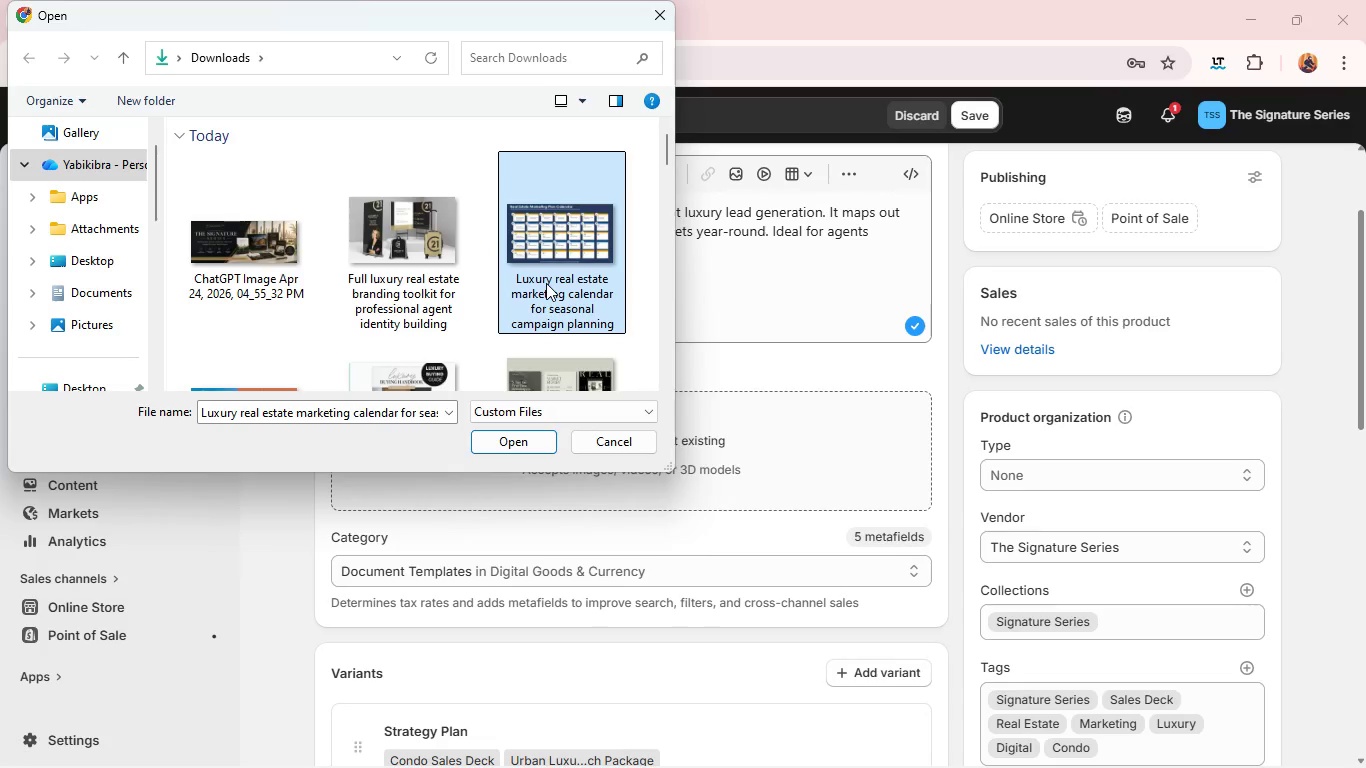 
key(Enter)
 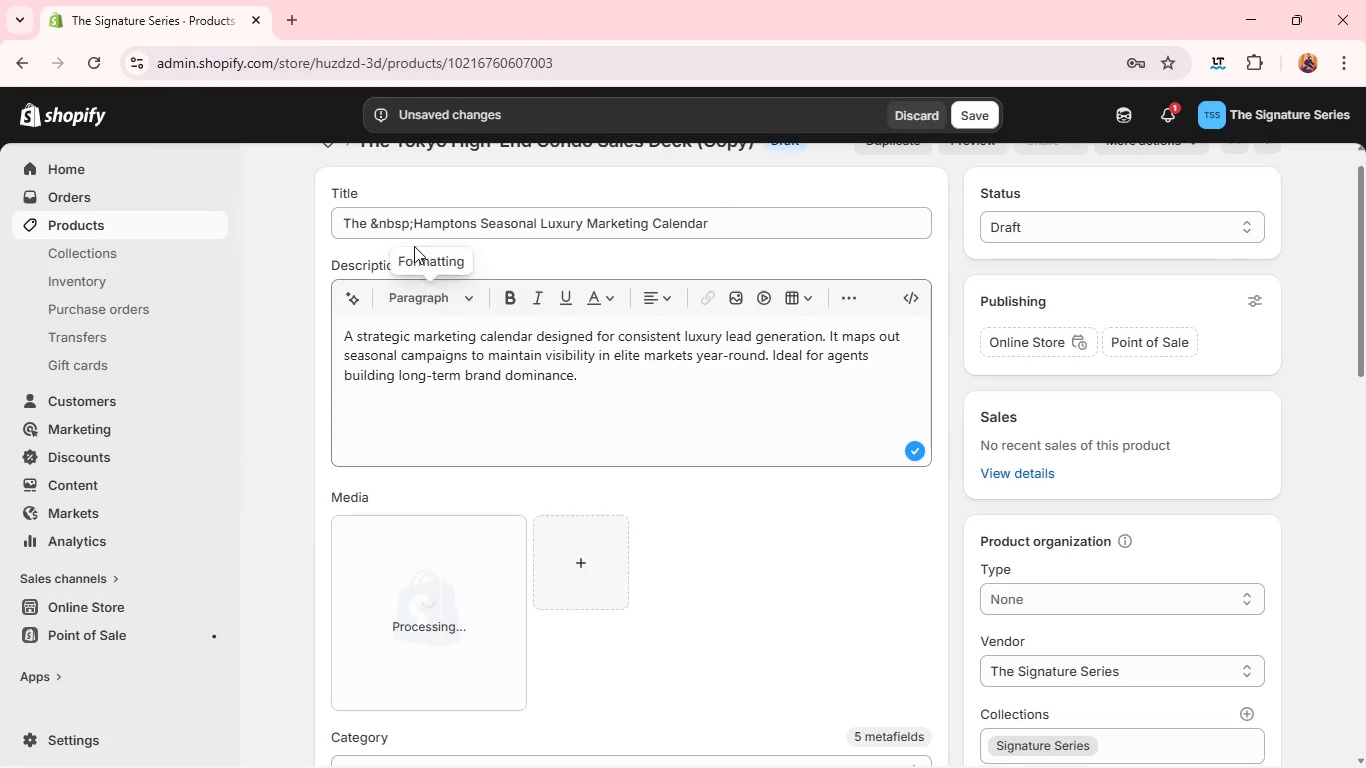 
left_click([412, 226])
 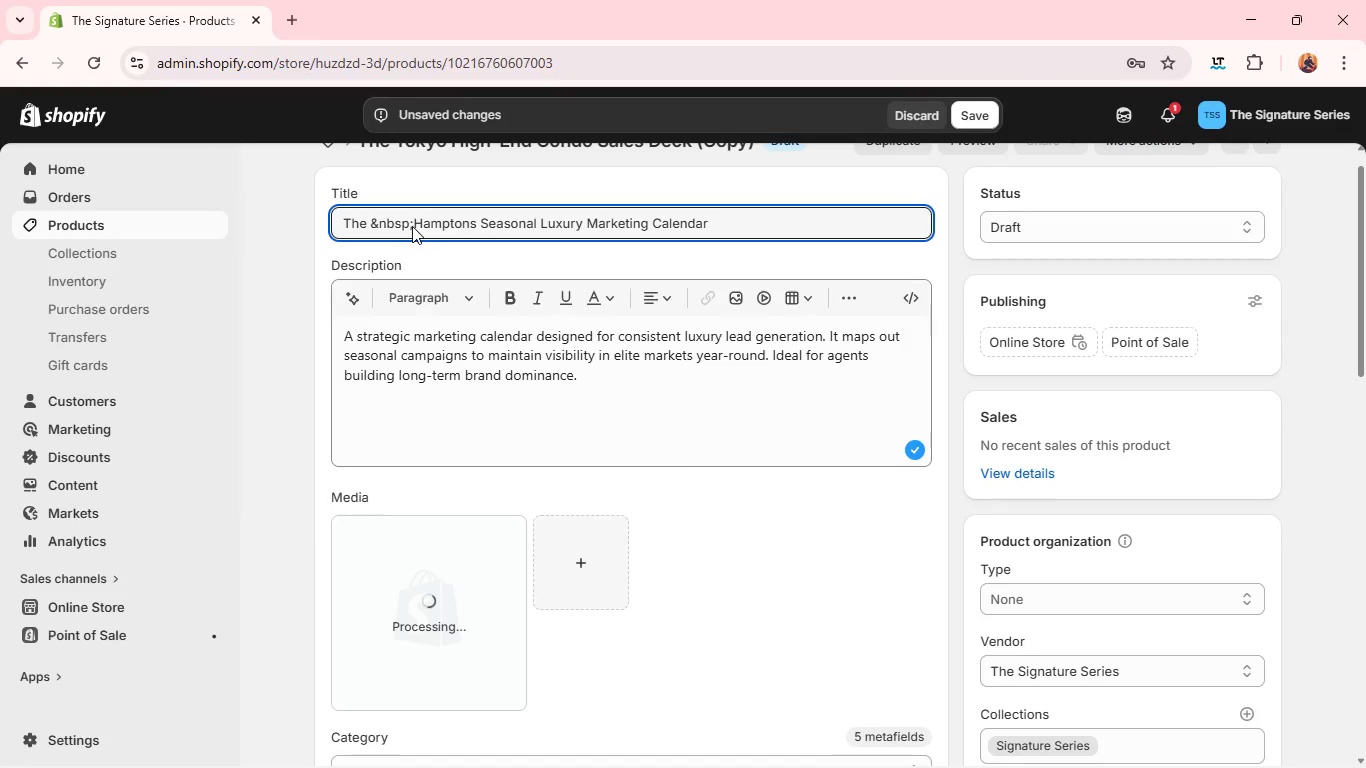 
key(Backspace)
 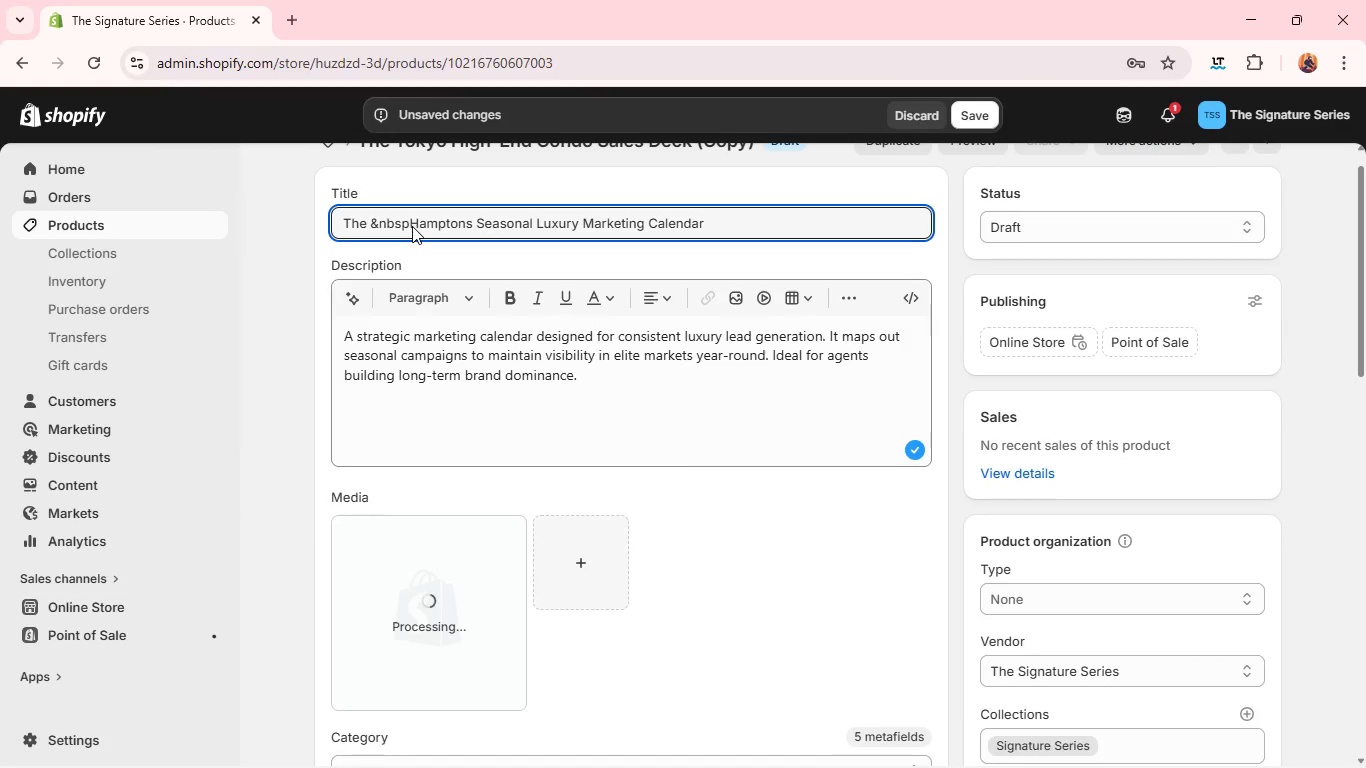 
key(Backspace)
 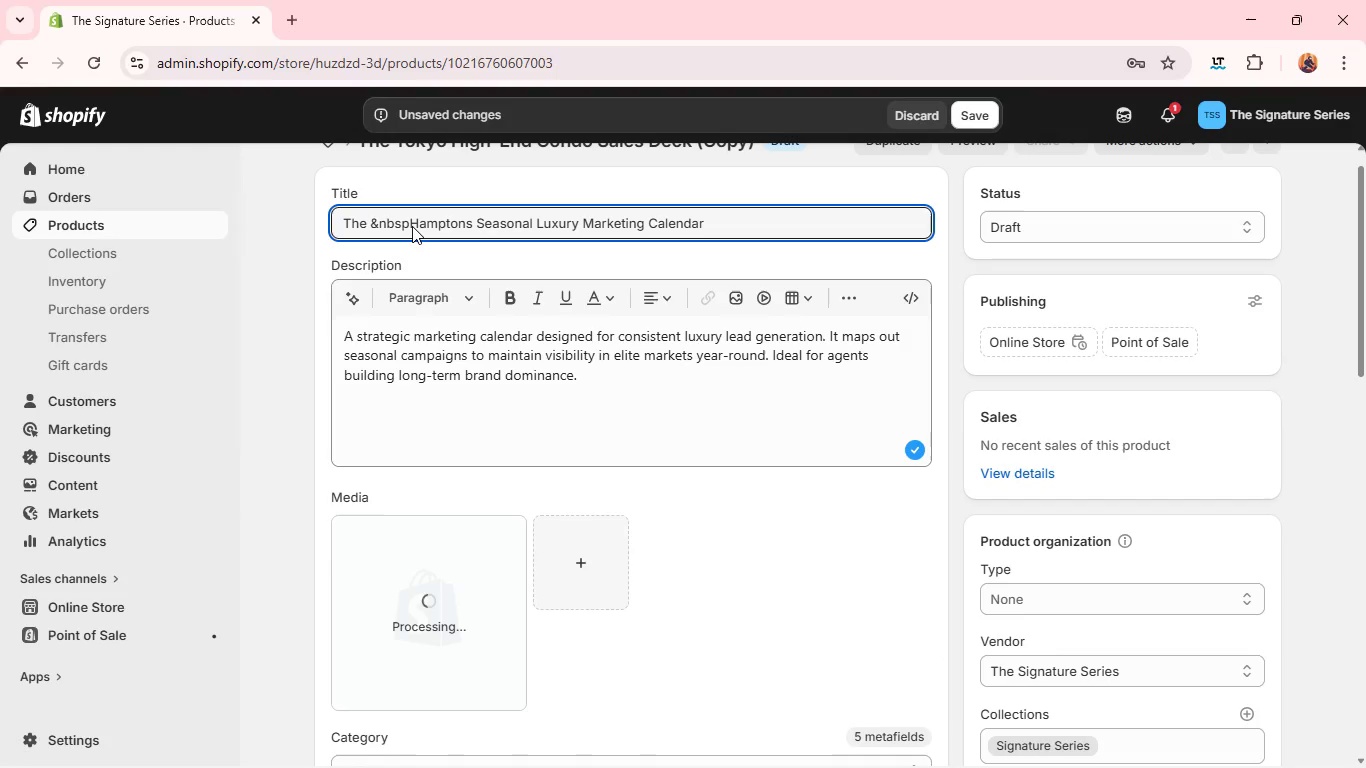 
key(Backspace)
 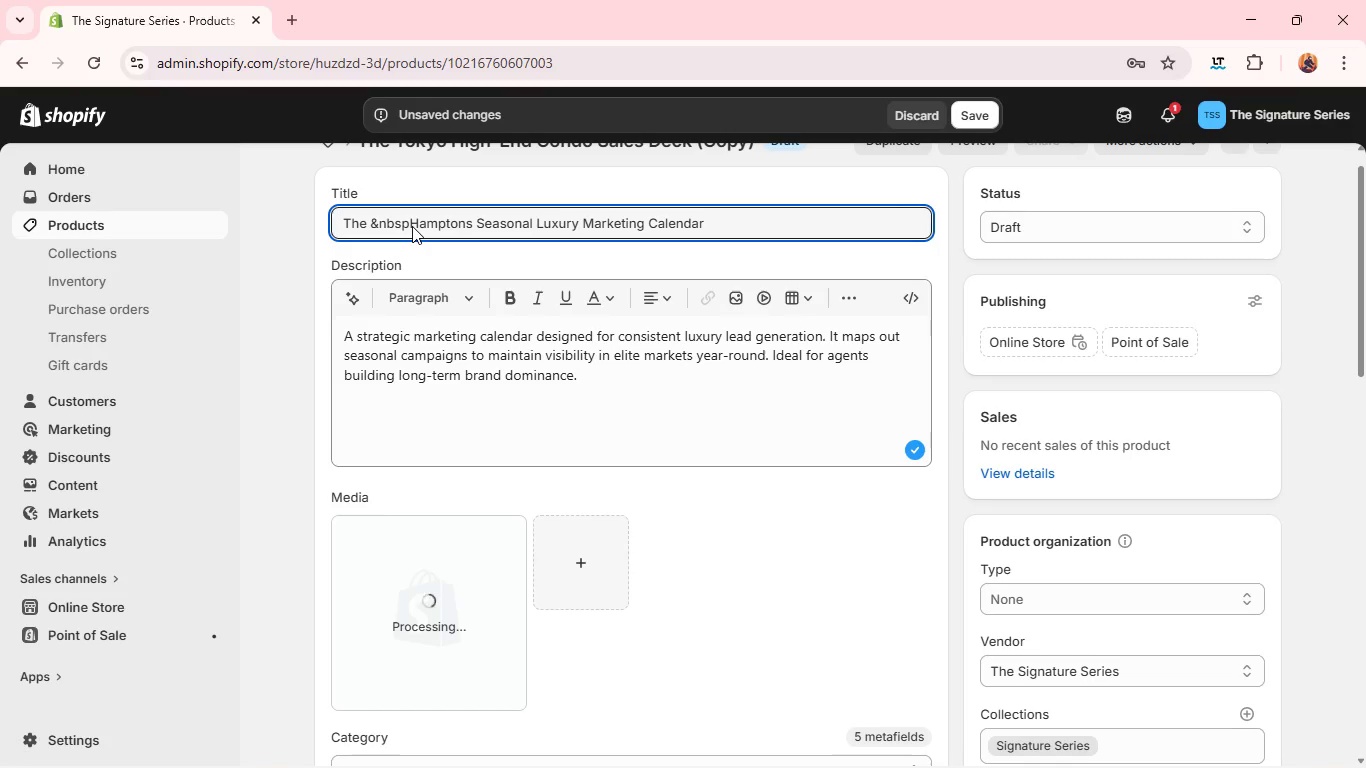 
key(Backspace)
 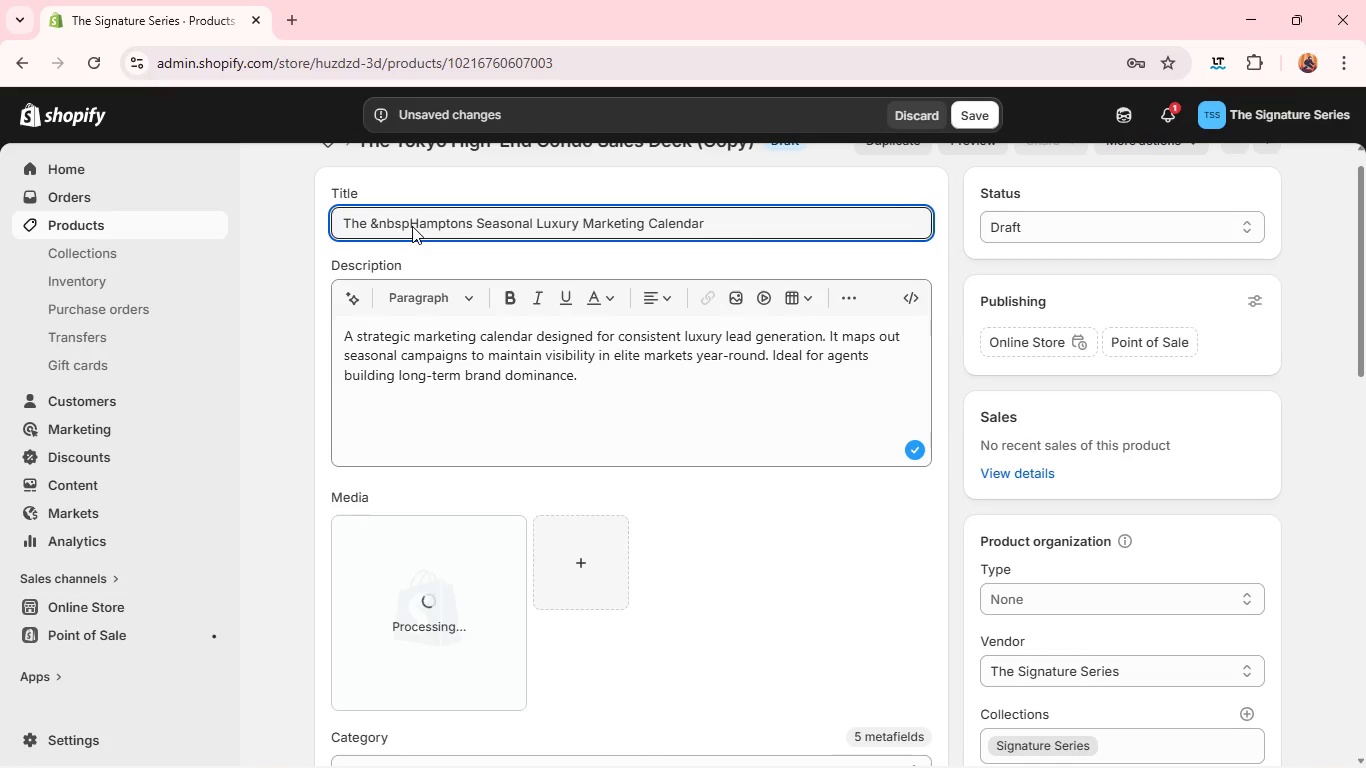 
key(Backspace)
 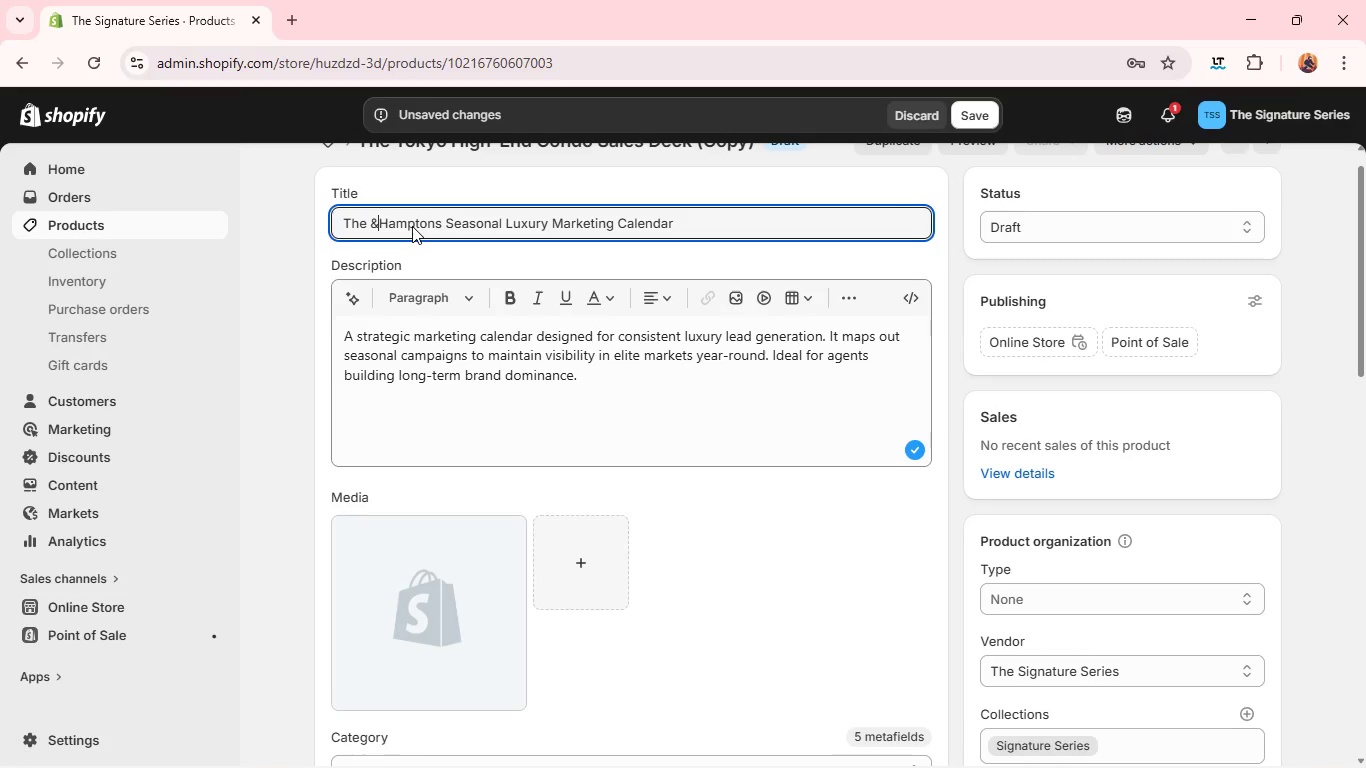 
key(Backspace)
 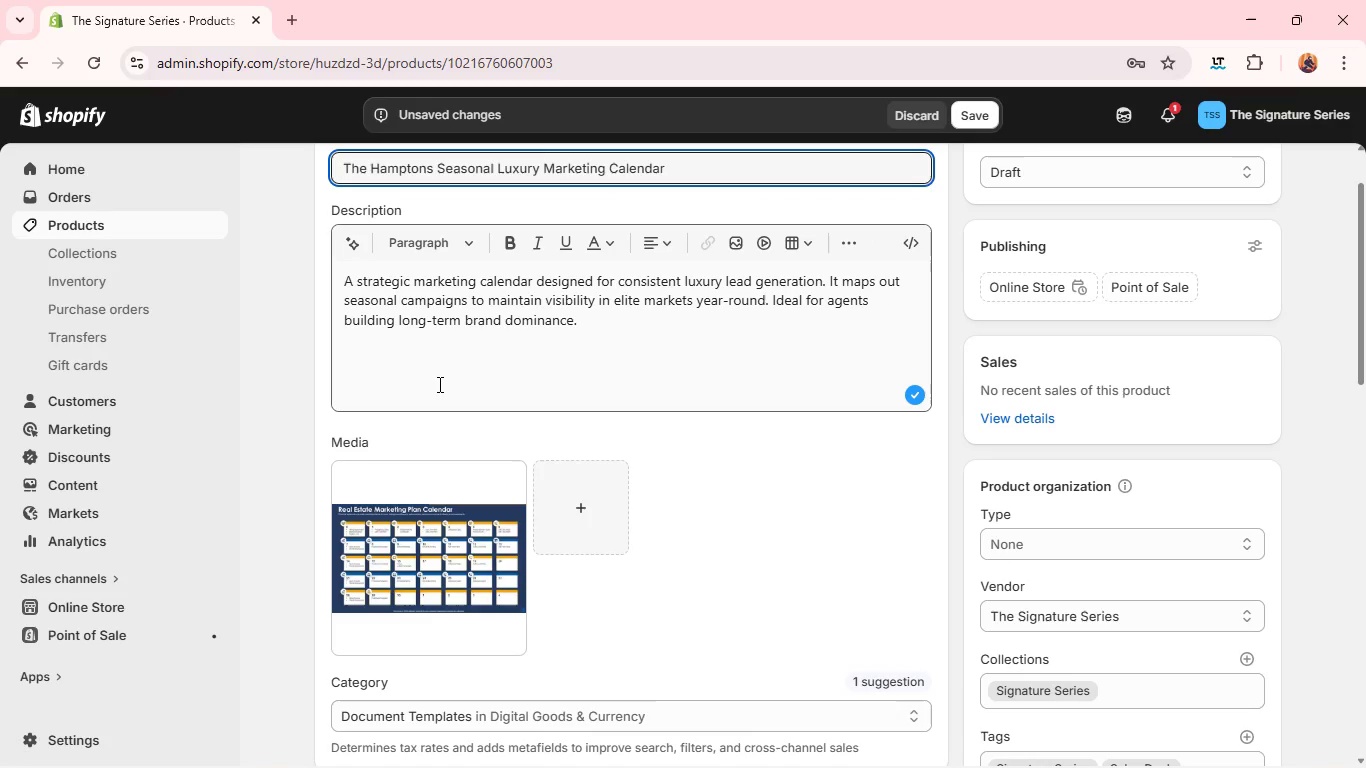 
wait(6.17)
 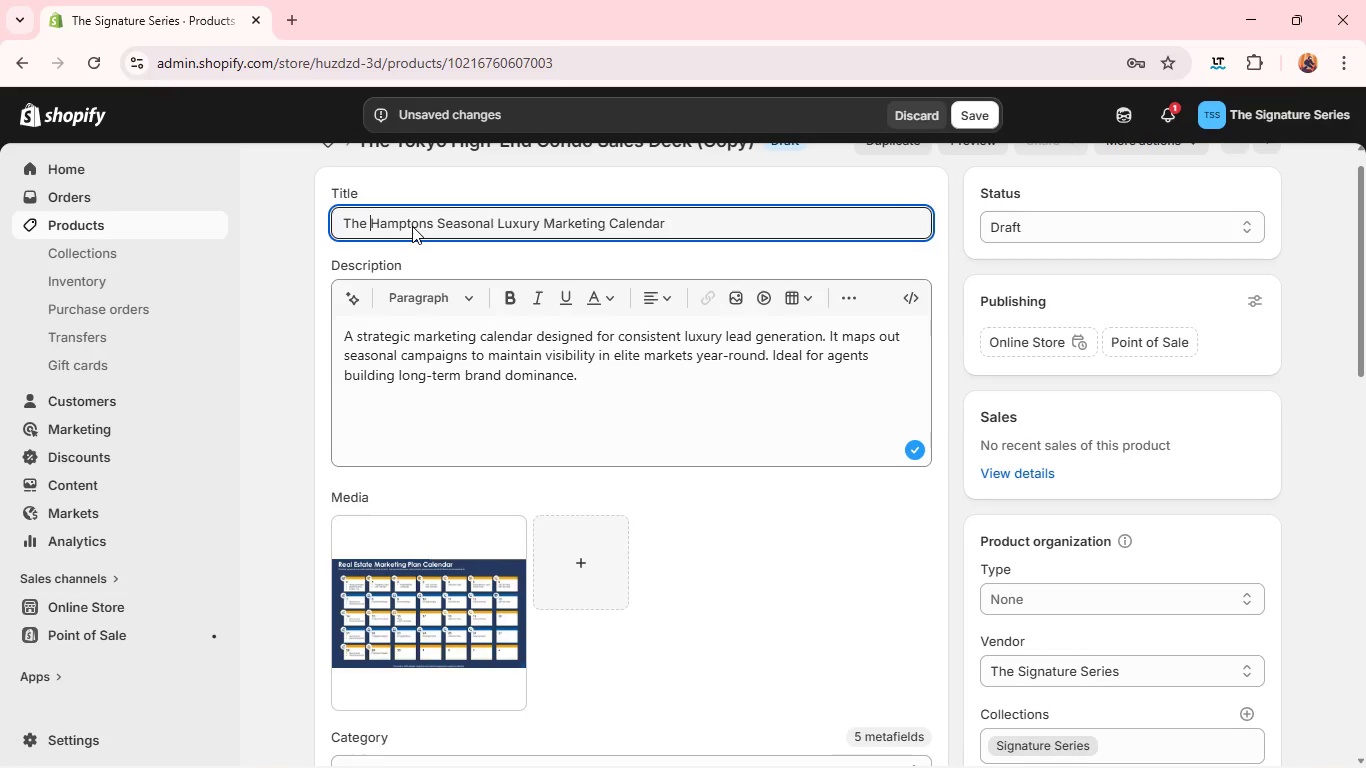 
left_click([429, 426])
 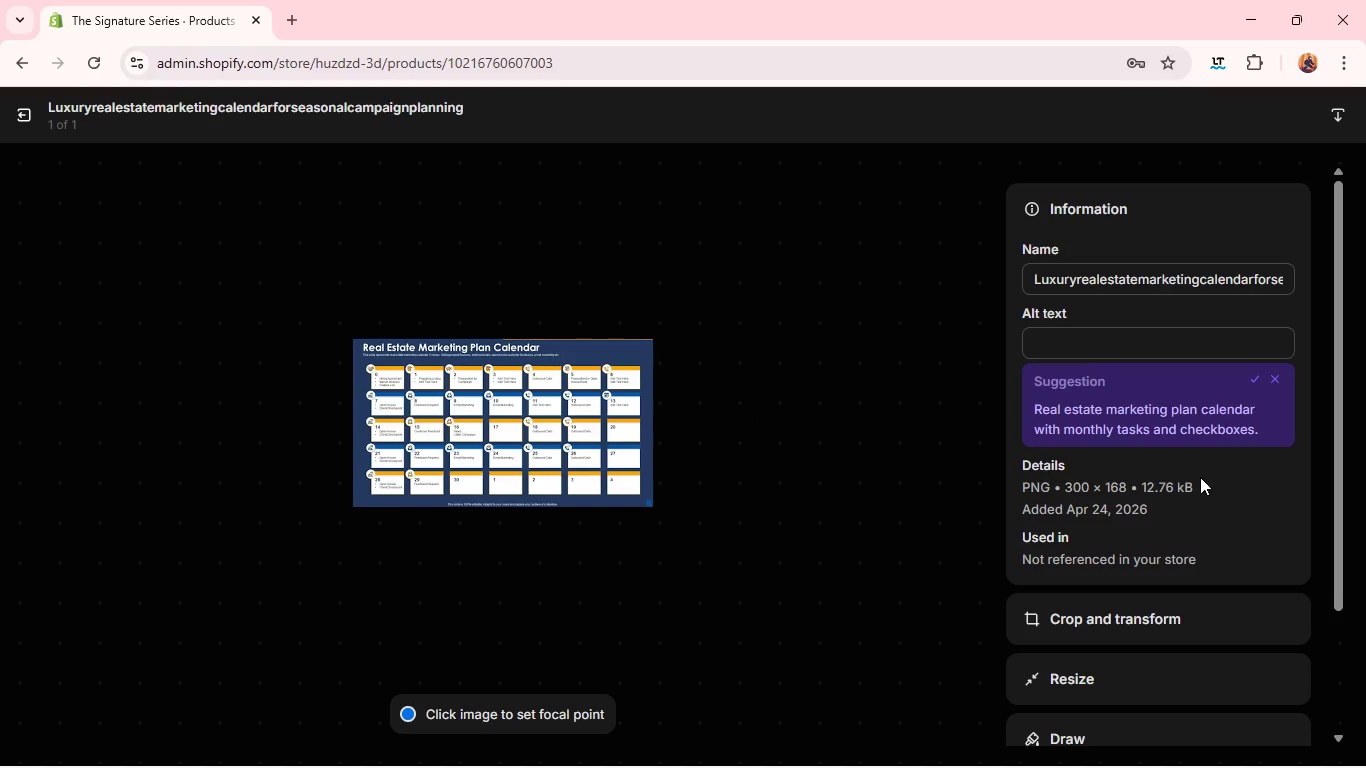 
left_click([1084, 349])
 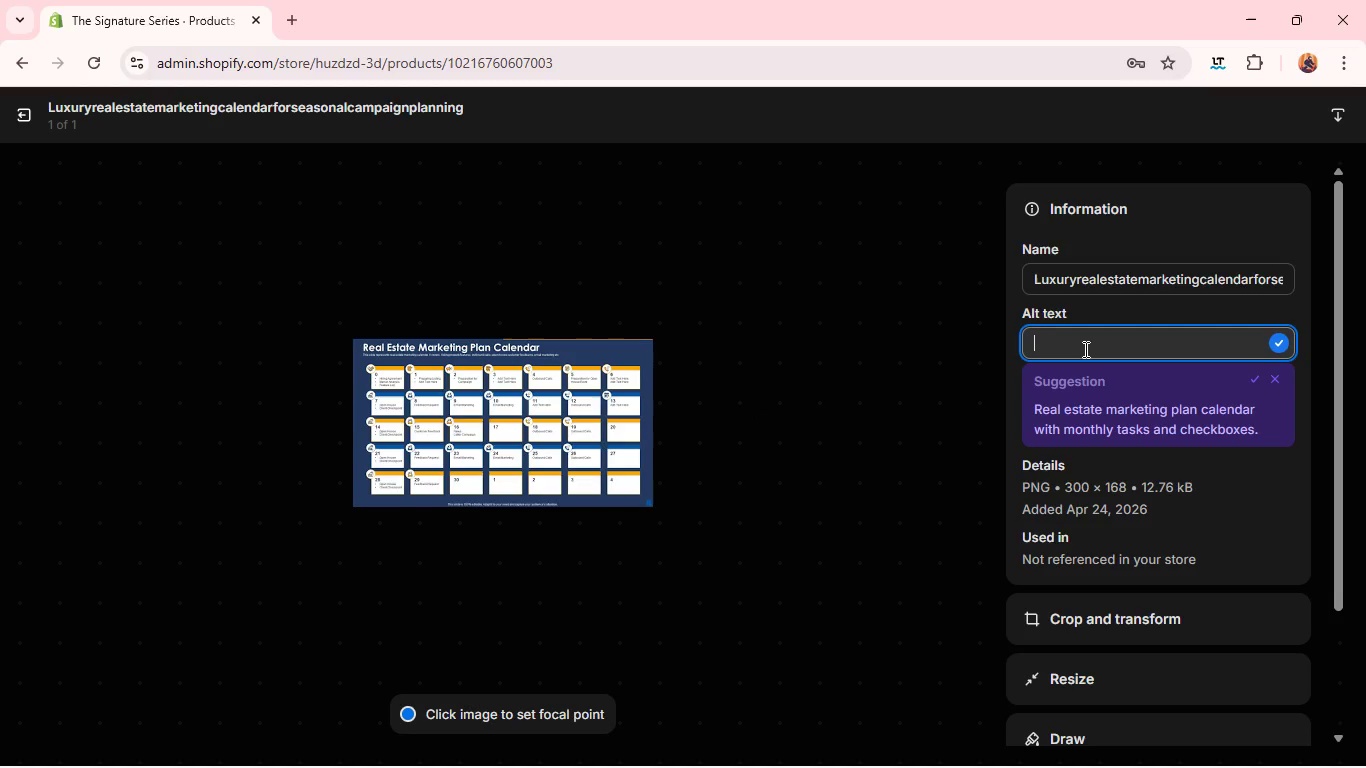 
type(Luxury real estate marketing calendar for seasonal campaign planning )
 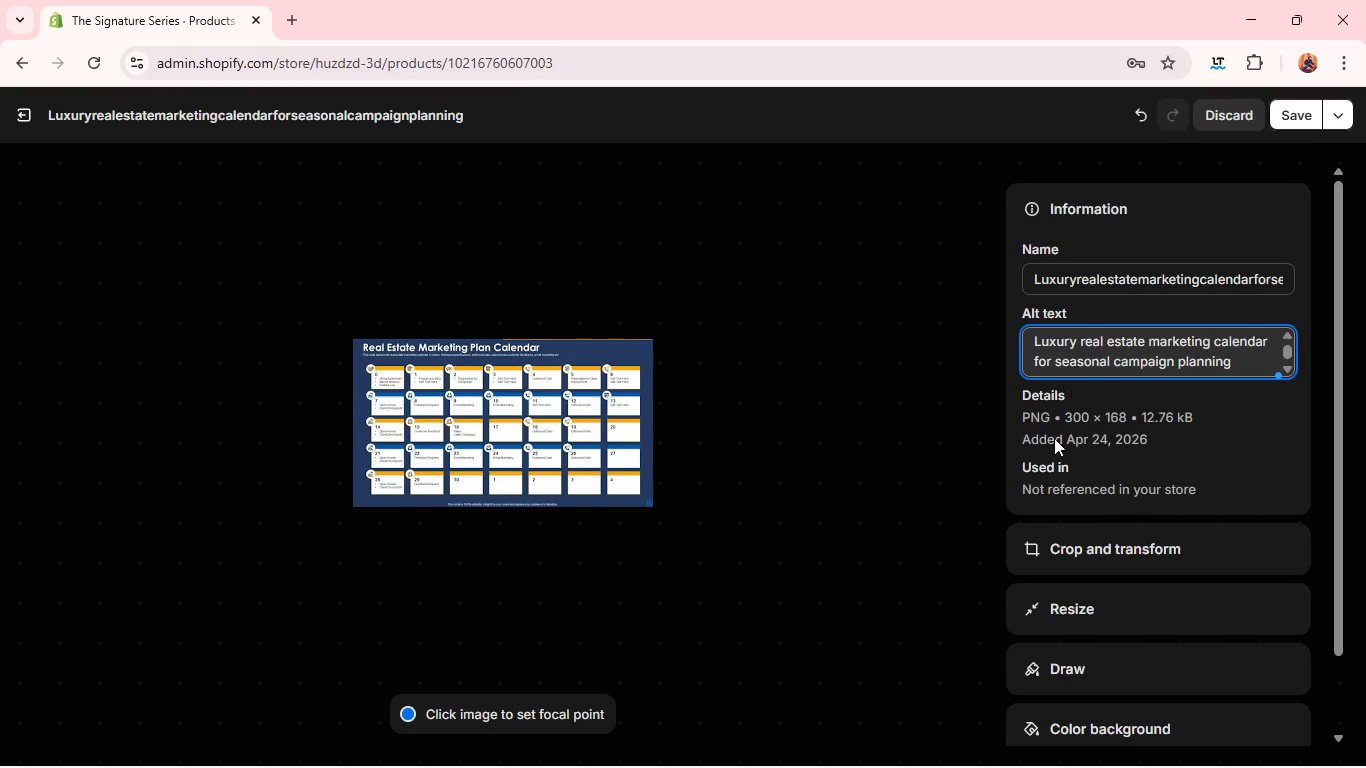 
left_click([1043, 549])
 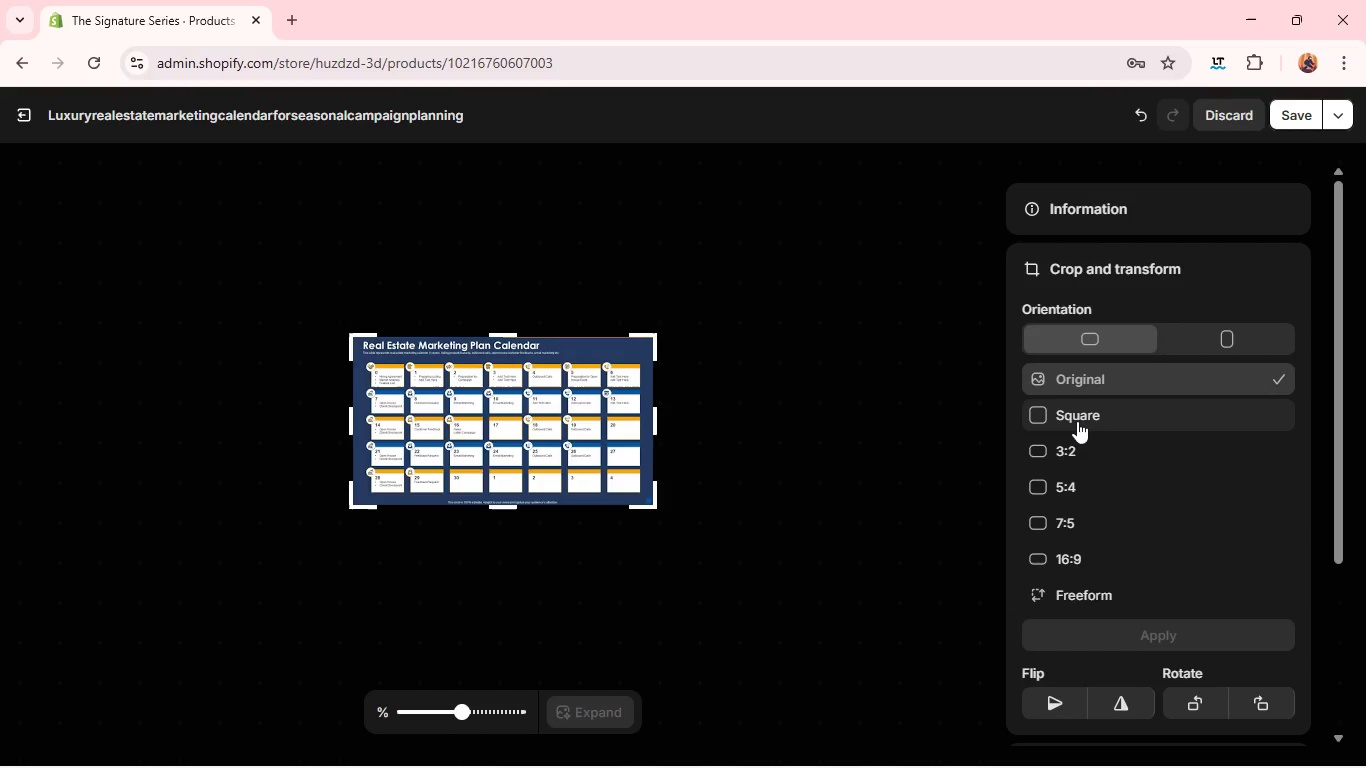 
left_click([1077, 421])
 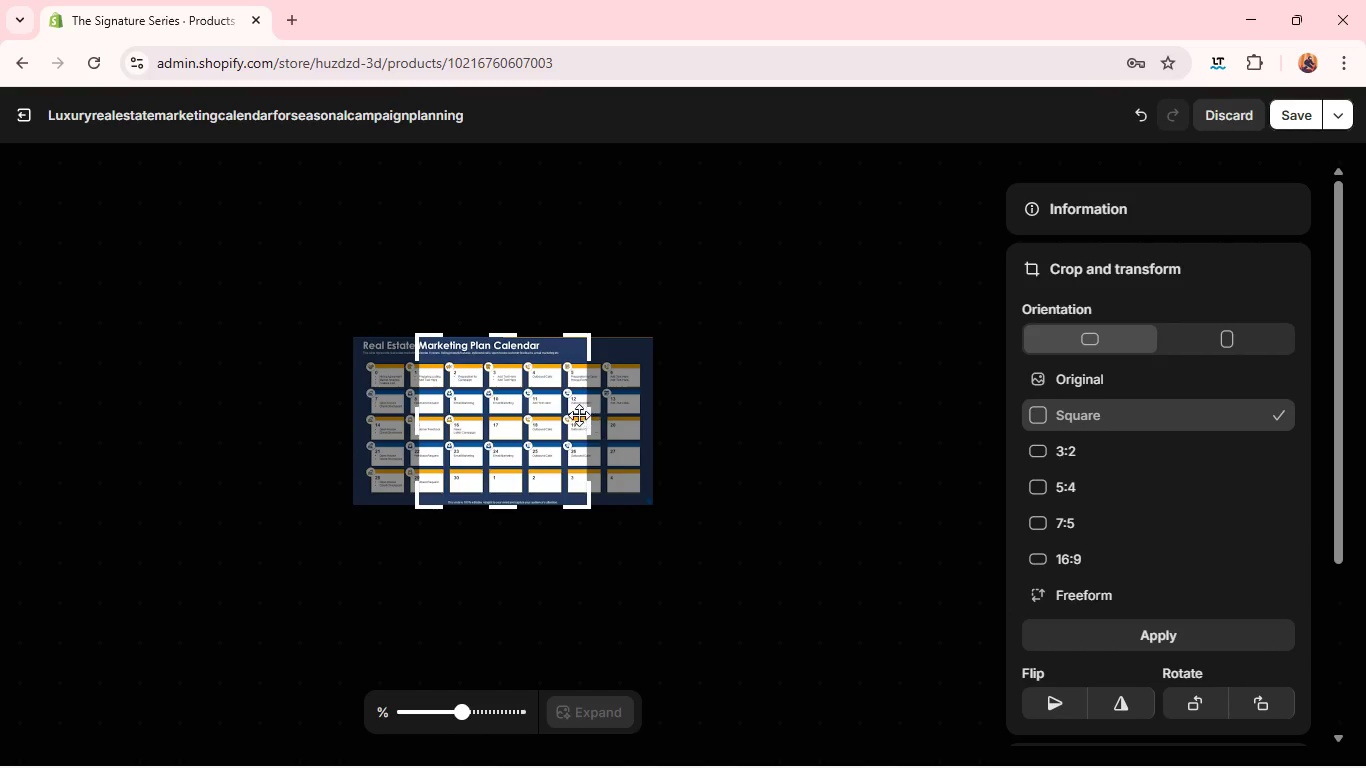 
left_click_drag(start_coordinate=[578, 415], to_coordinate=[527, 430])
 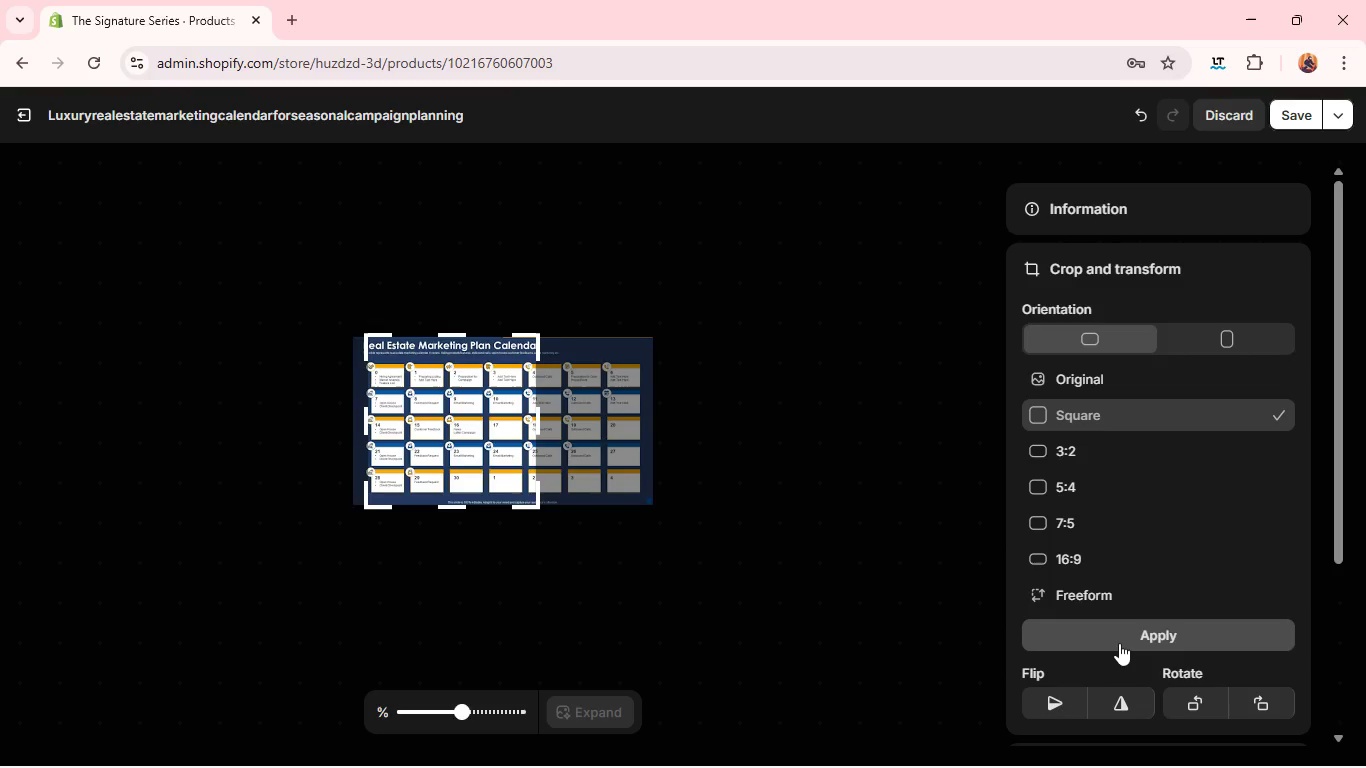 
left_click([1118, 642])
 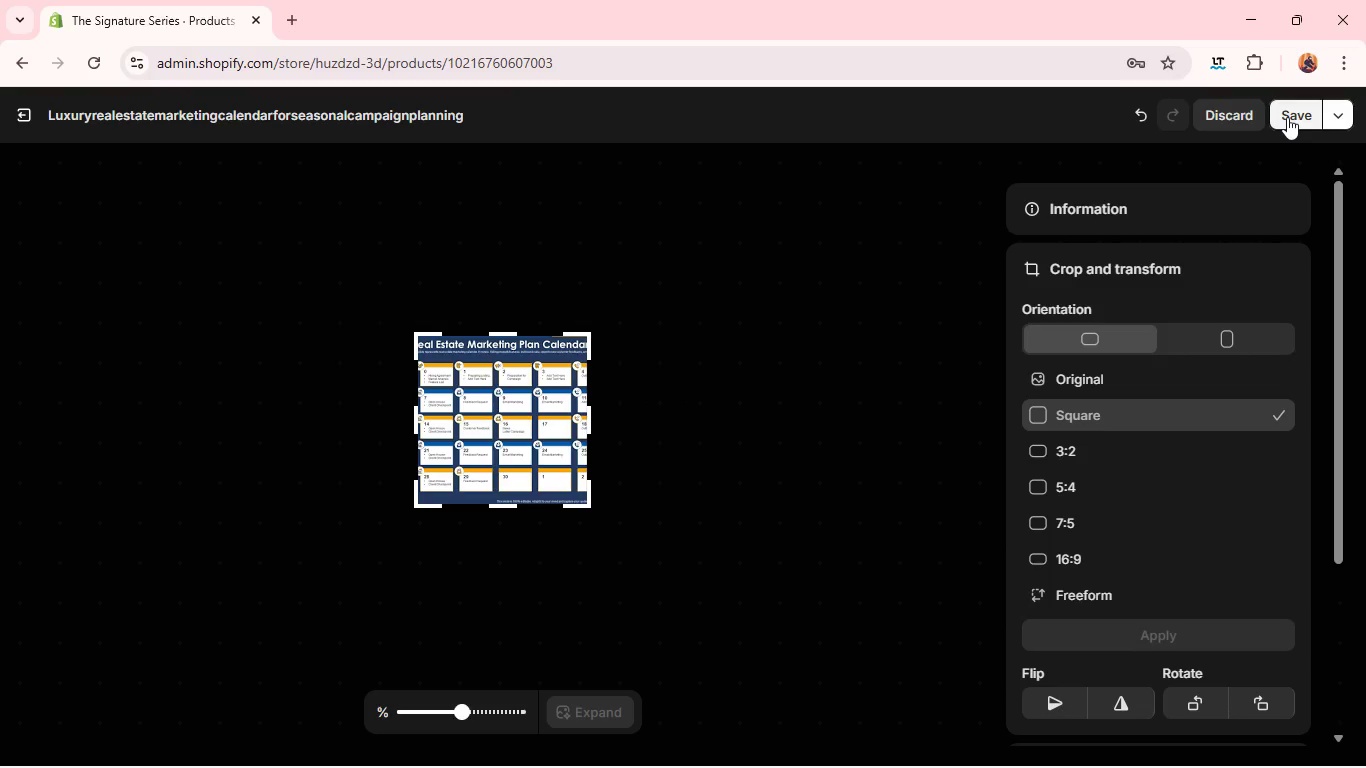 
left_click([1288, 117])
 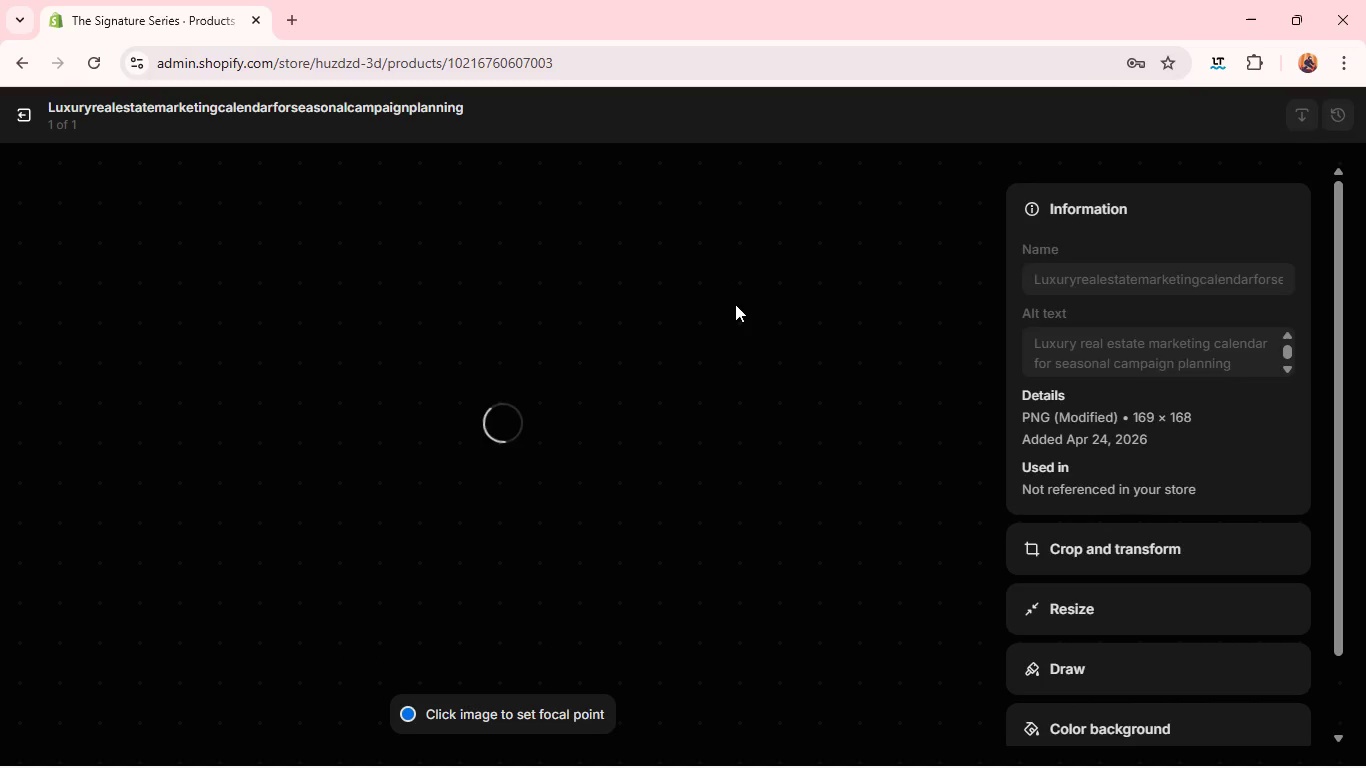 
wait(15.19)
 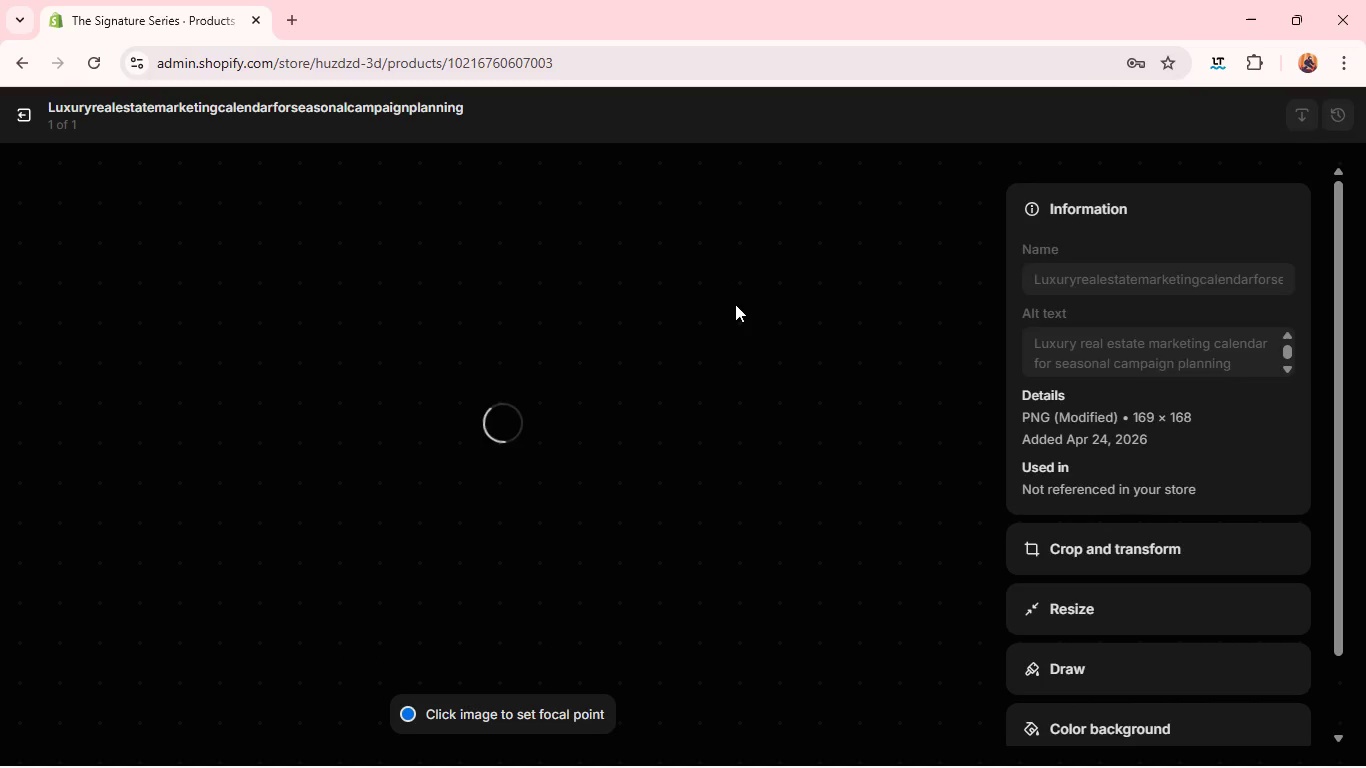 
left_click([27, 123])
 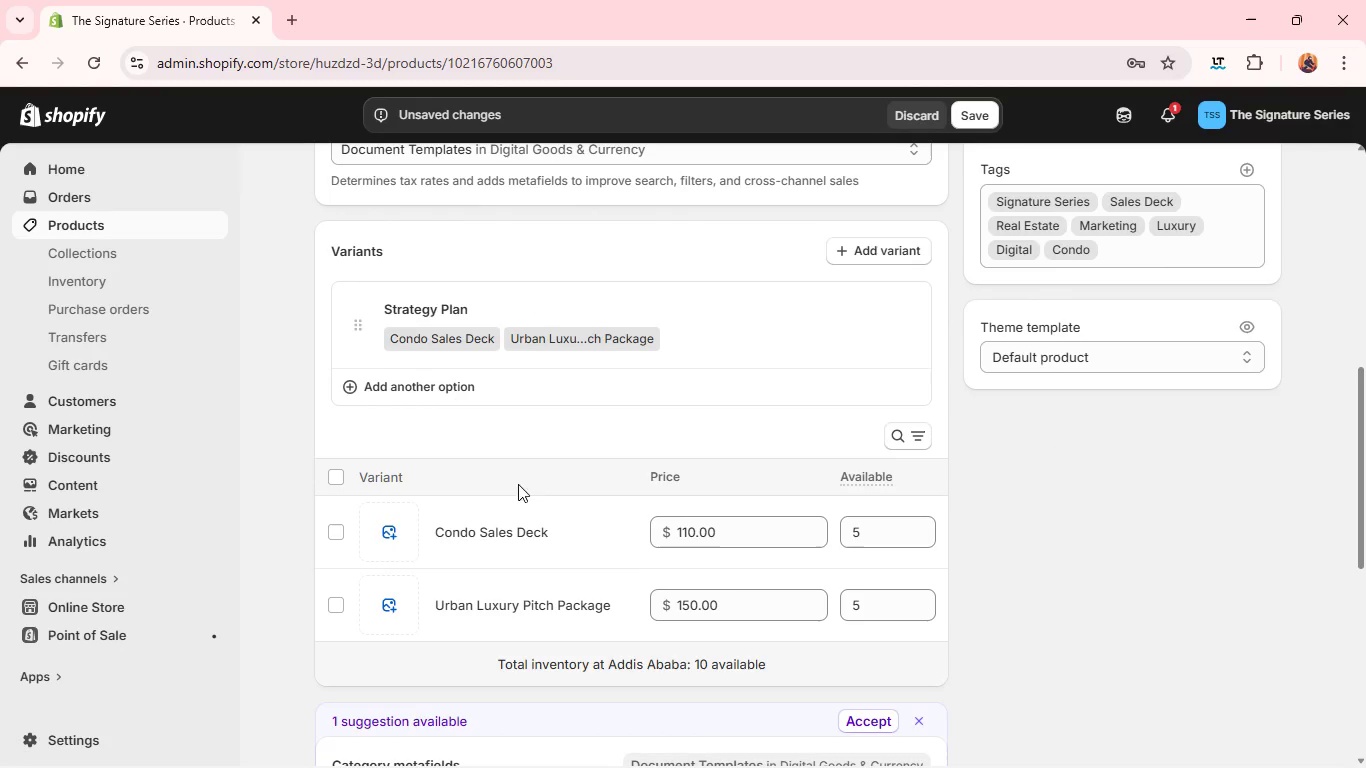 
left_click([467, 322])
 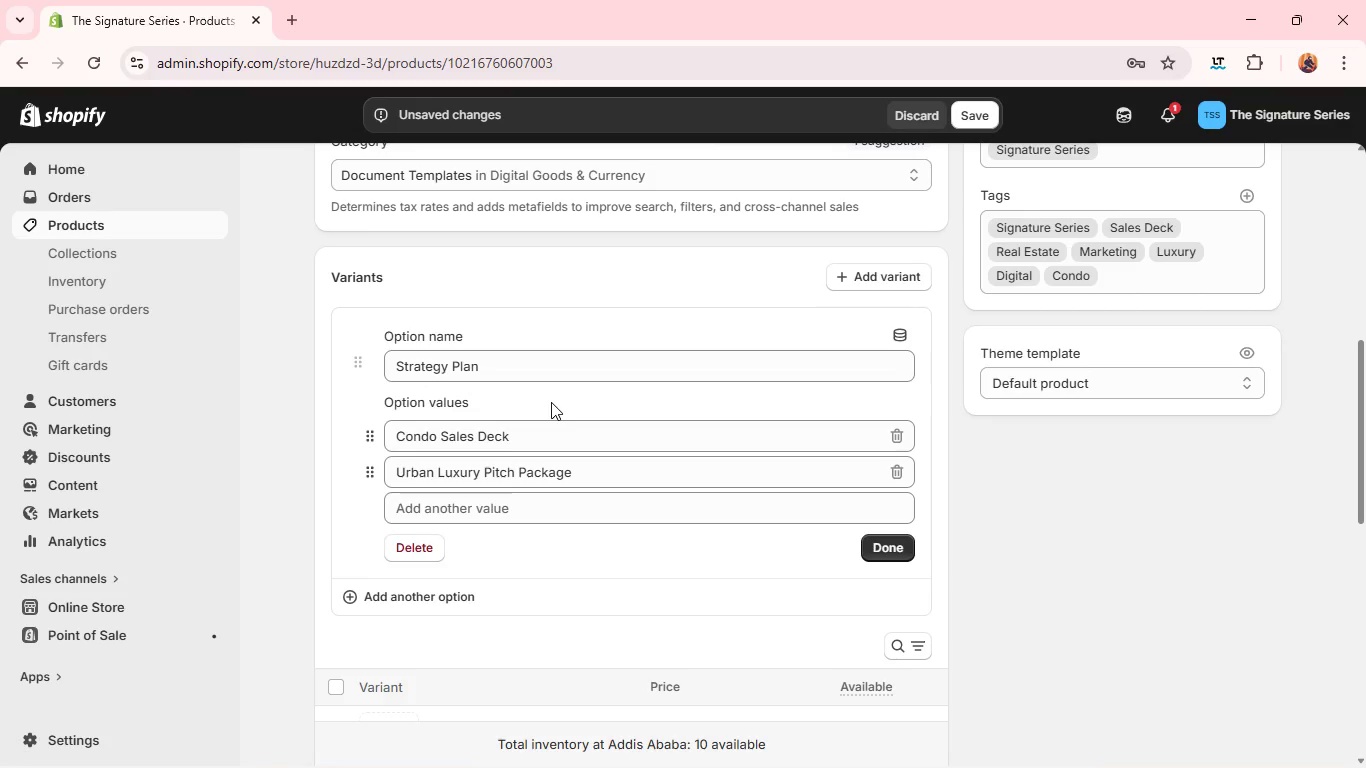 
wait(28.22)
 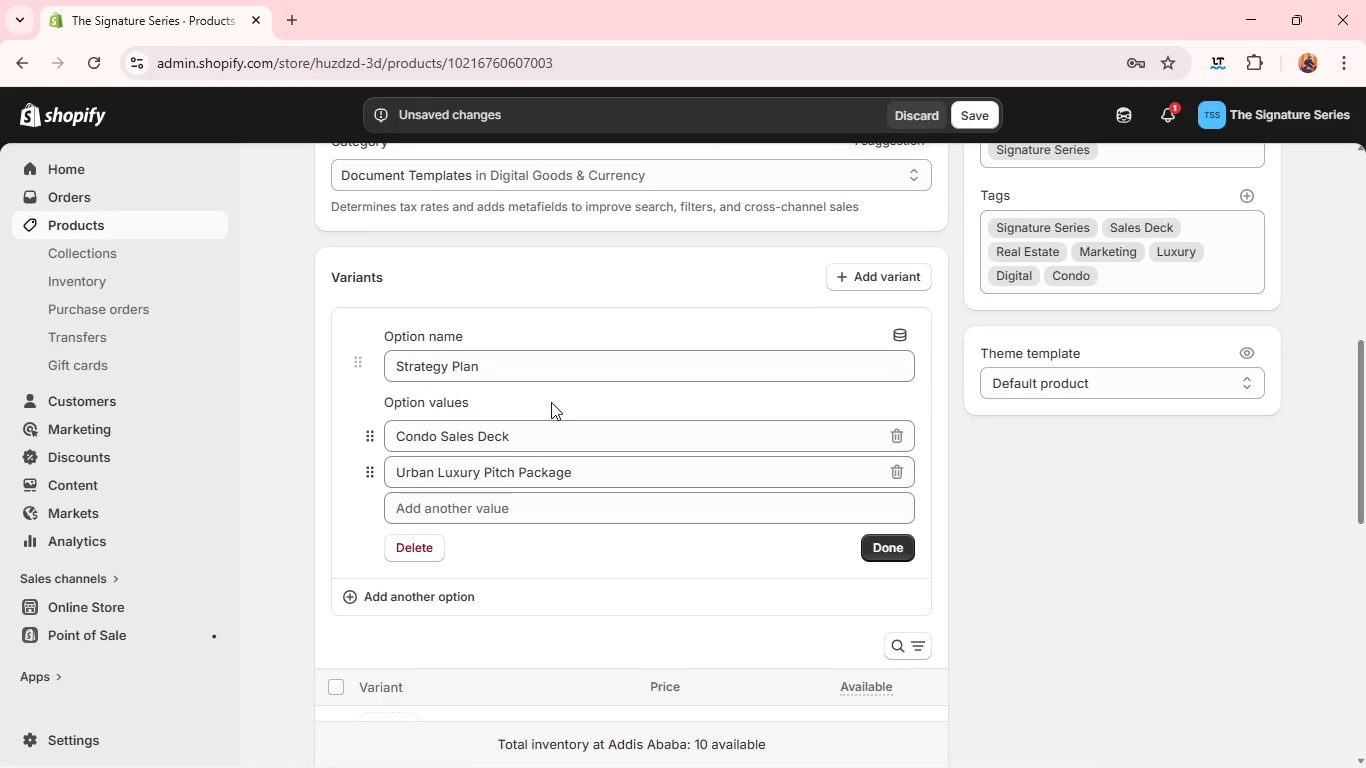 
double_click([473, 443])
 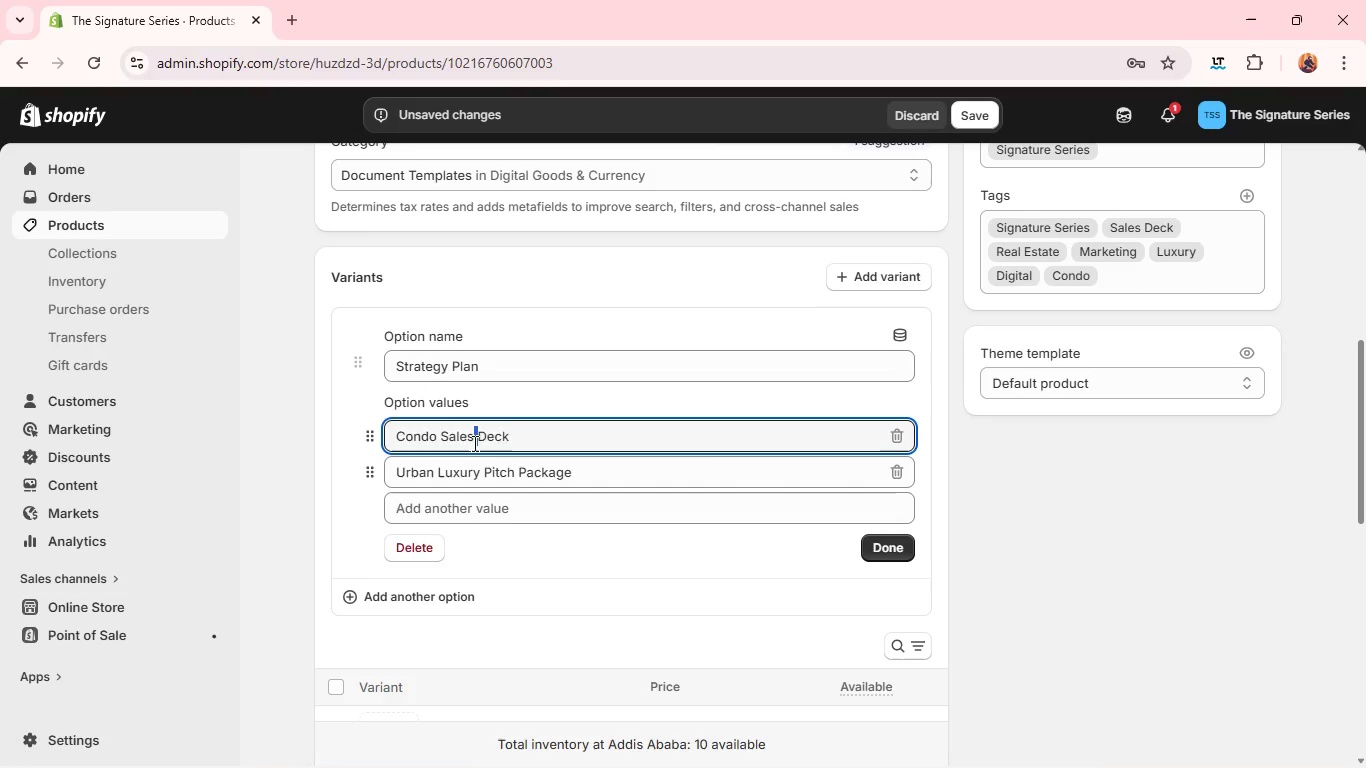 
triple_click([473, 443])
 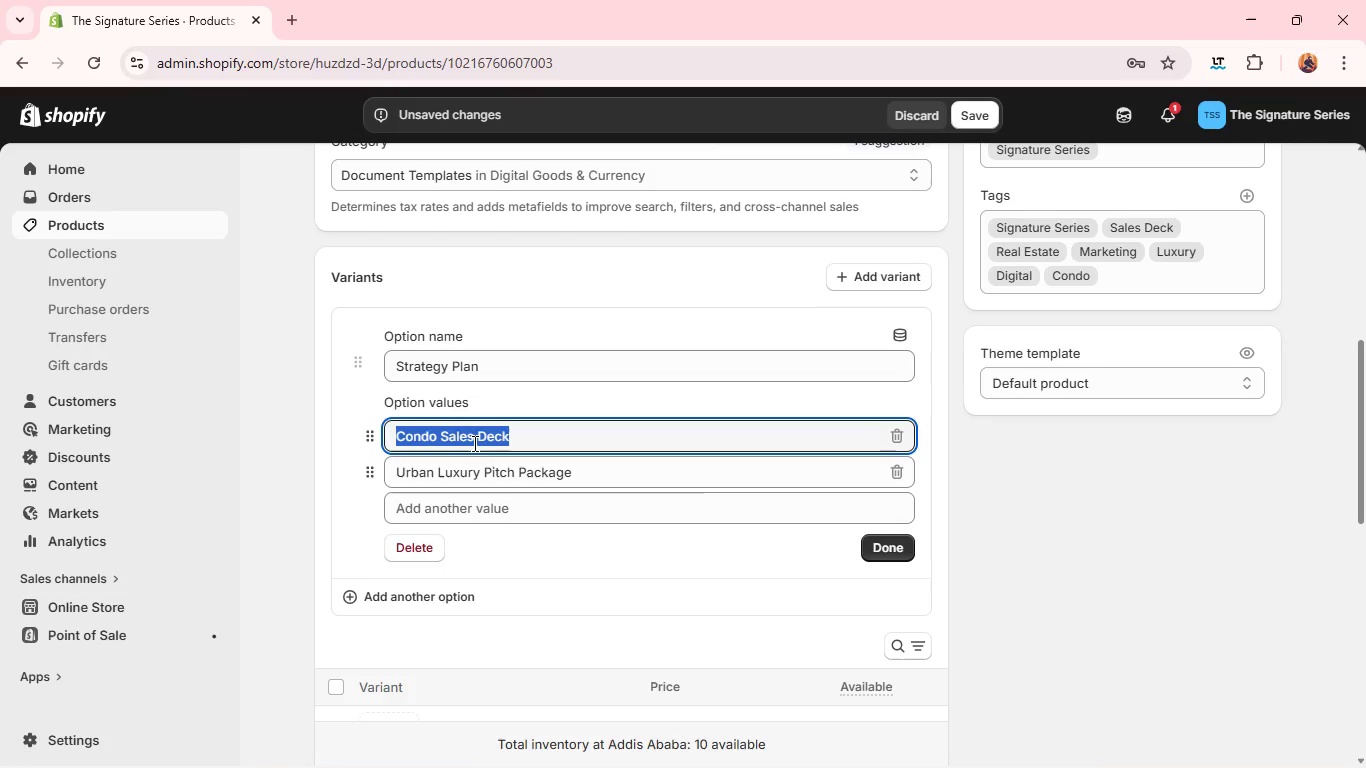 
type(Annual Calendar Plan)
 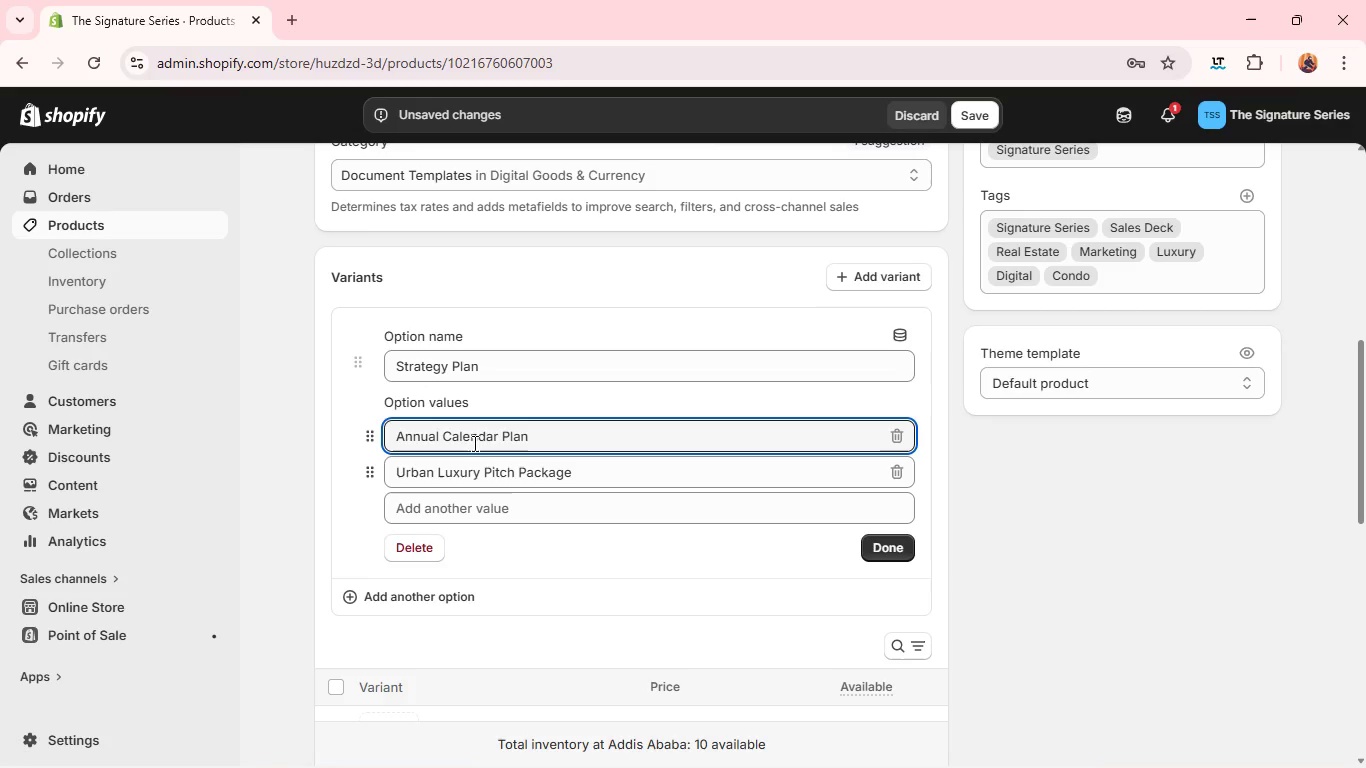 
double_click([473, 482])
 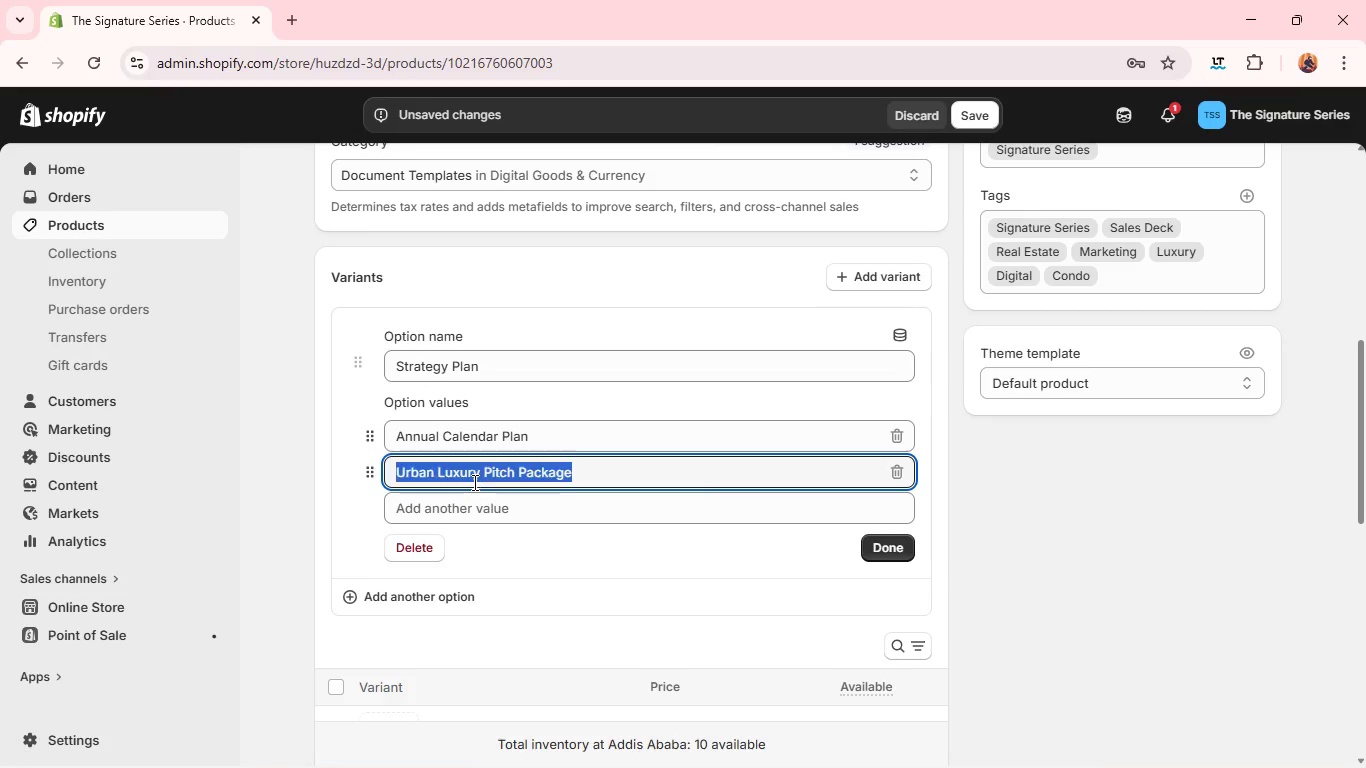 
triple_click([473, 482])
 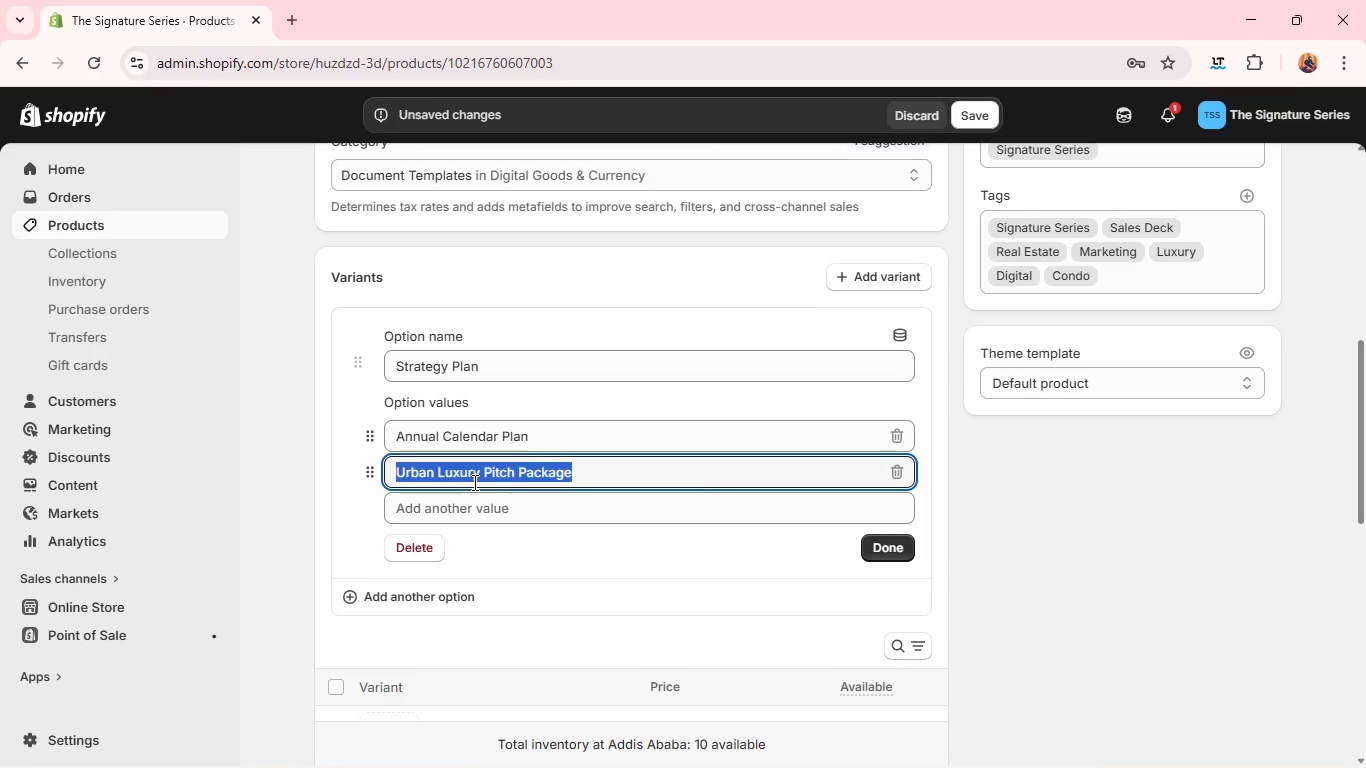 
triple_click([473, 482])
 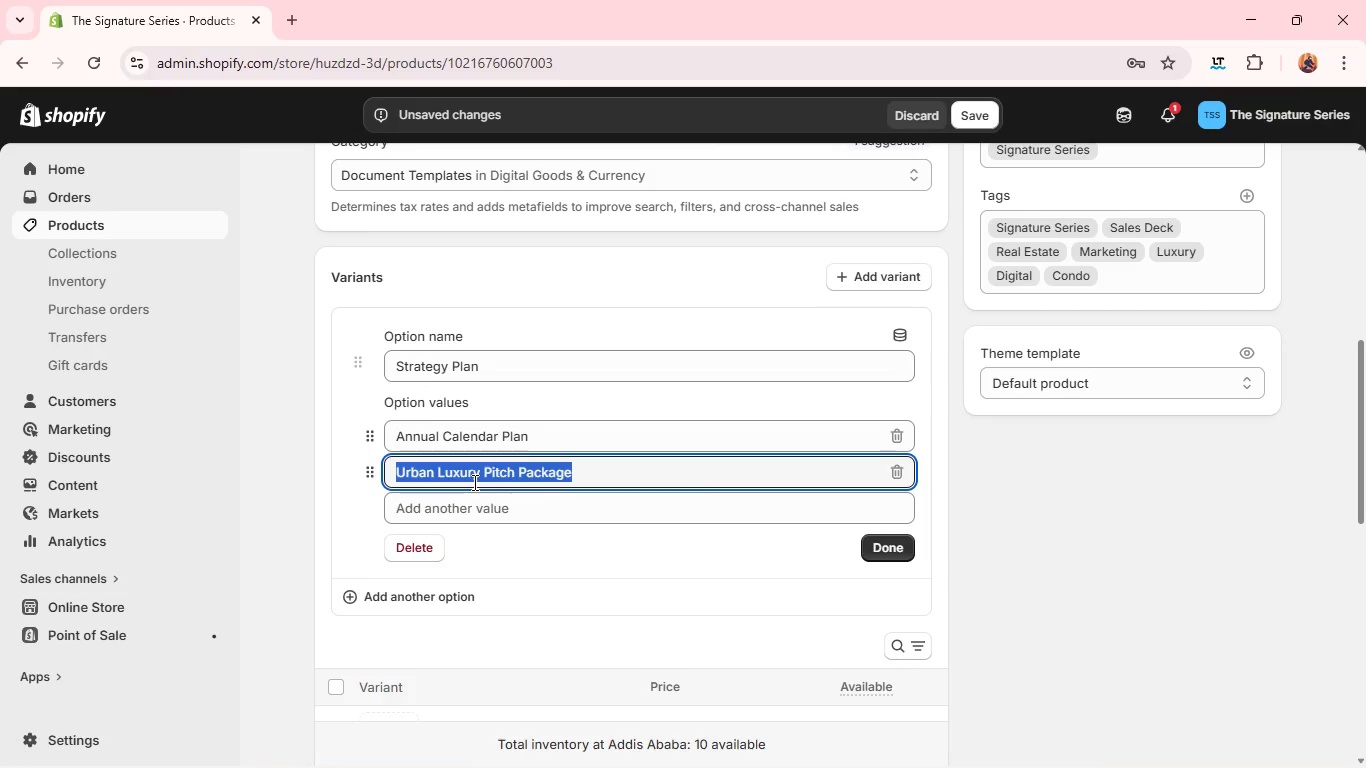 
type(Quarterly s)
key(Backspace)
type(Strategy Pack)
 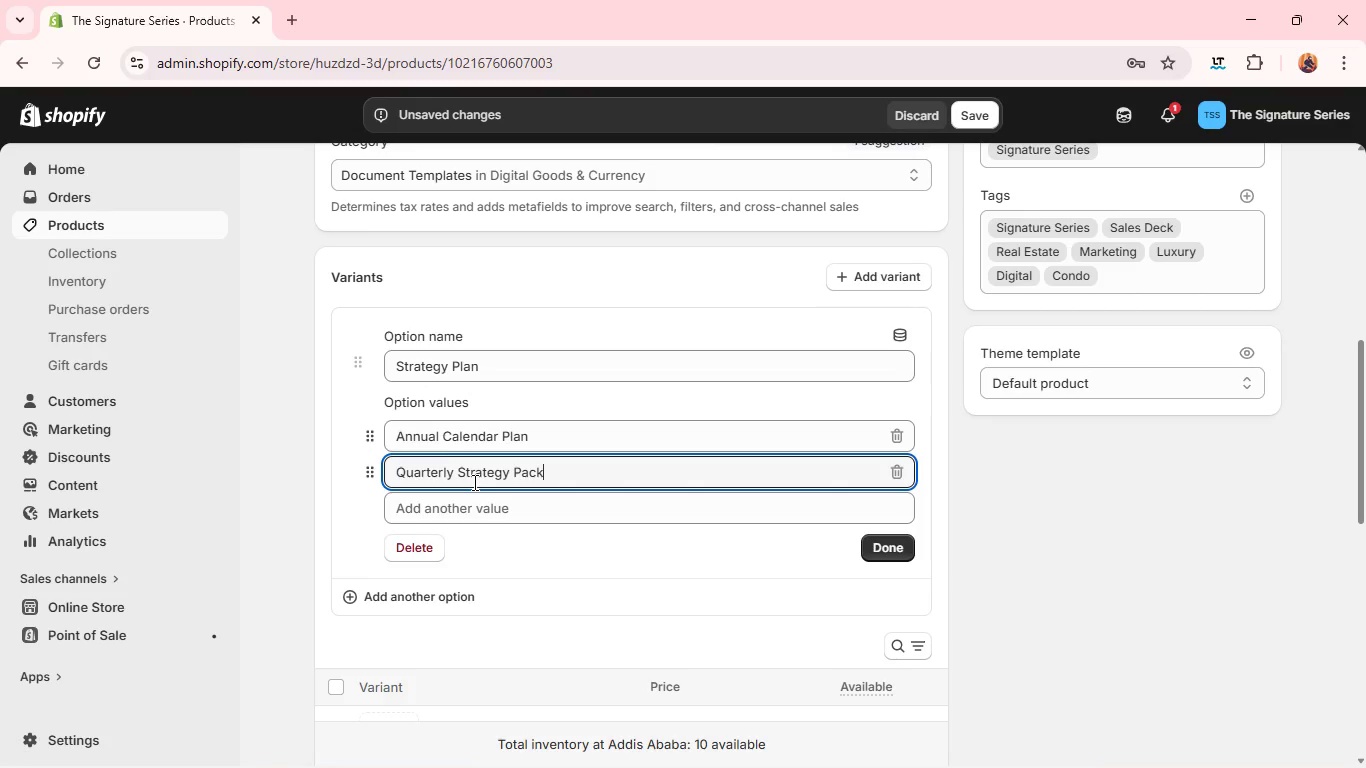 
wait(11.64)
 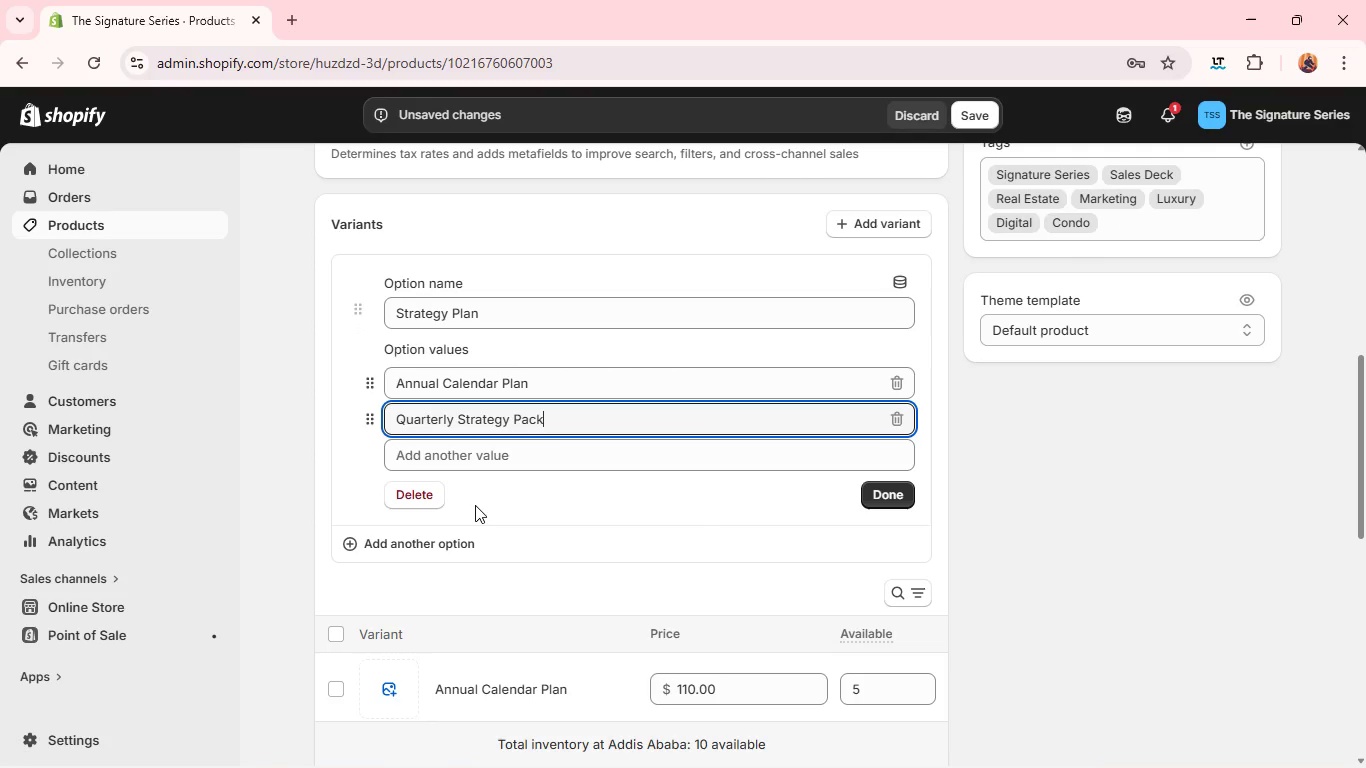 
left_click([879, 489])
 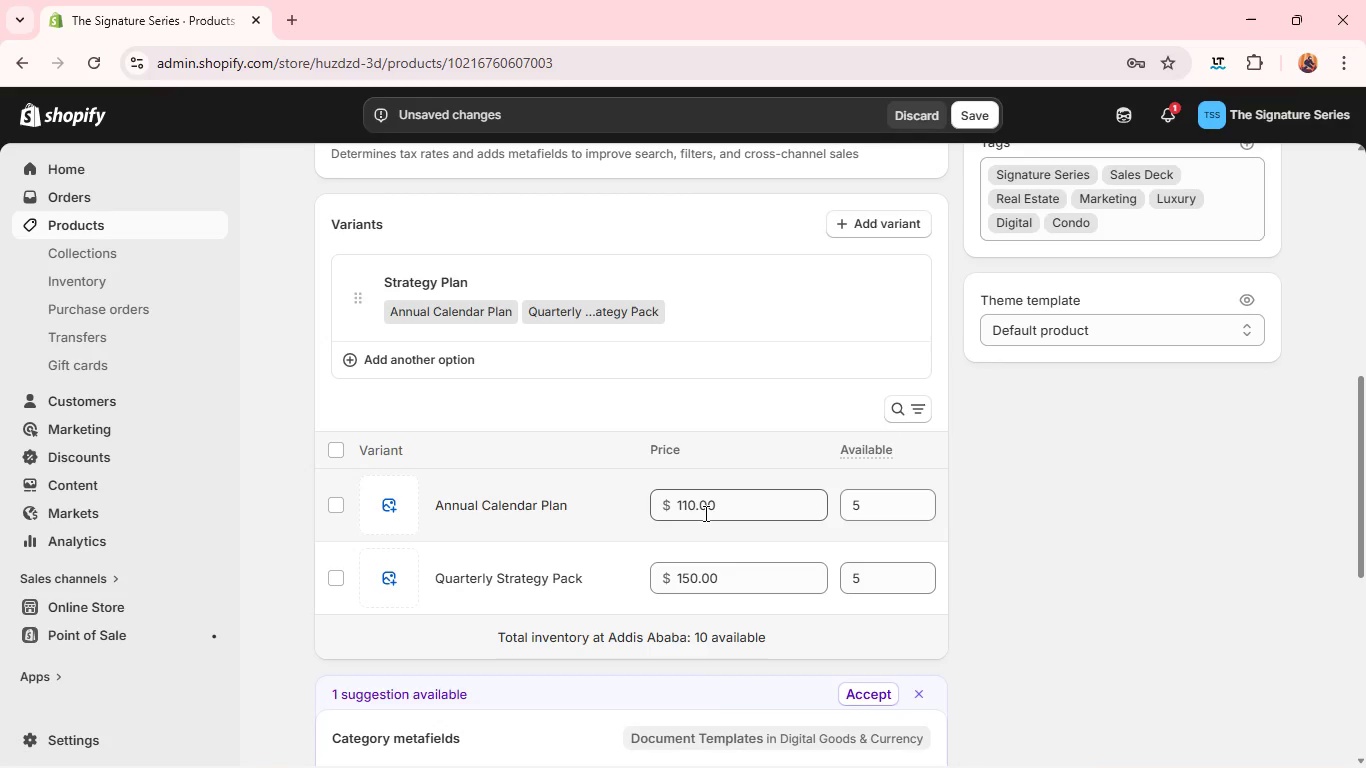 
double_click([704, 512])
 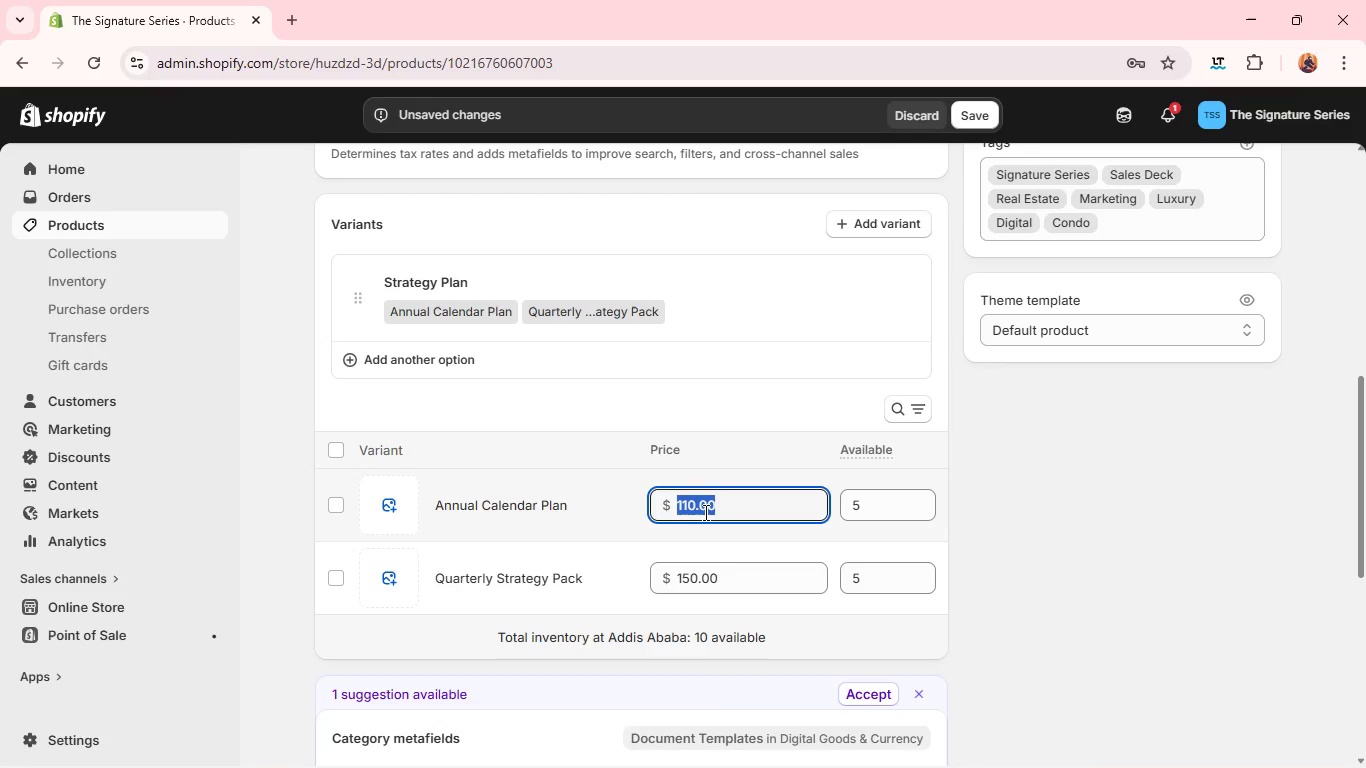 
type(40)
 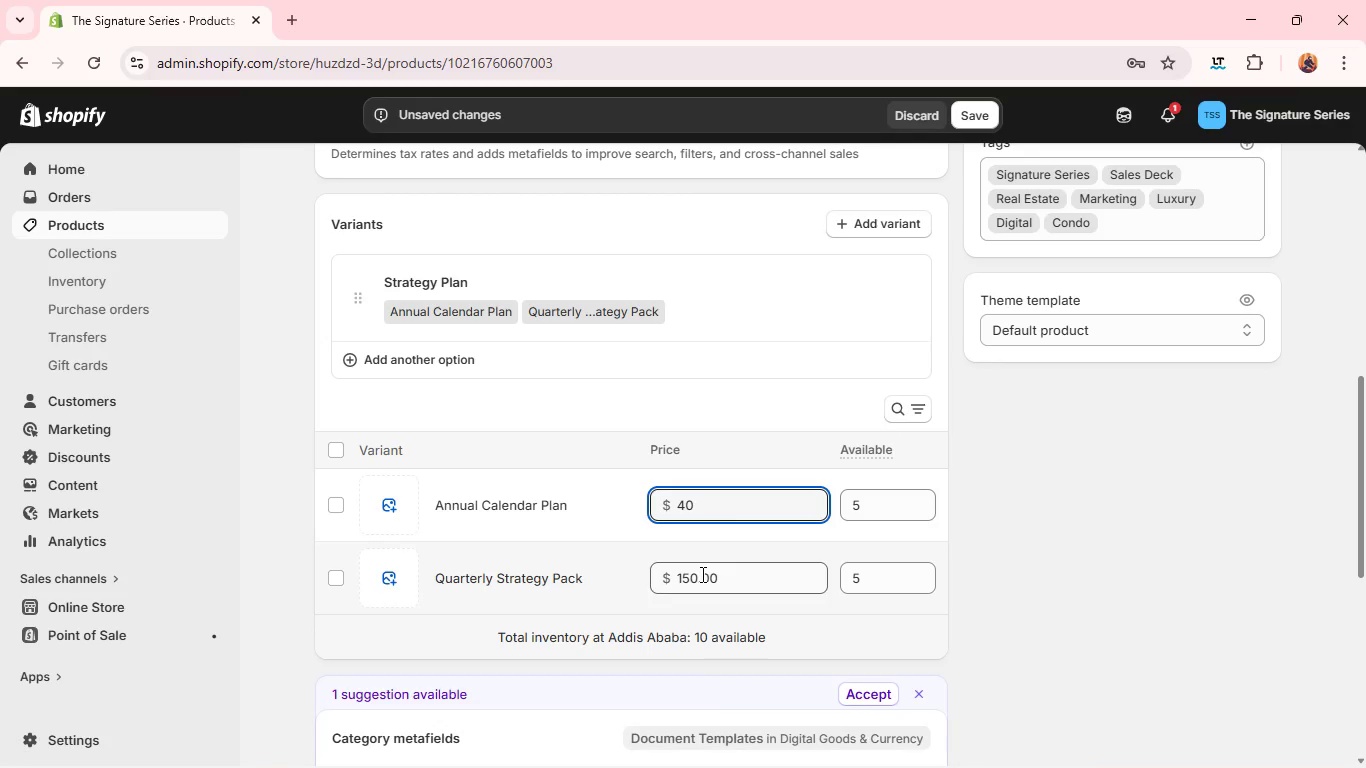 
double_click([701, 574])
 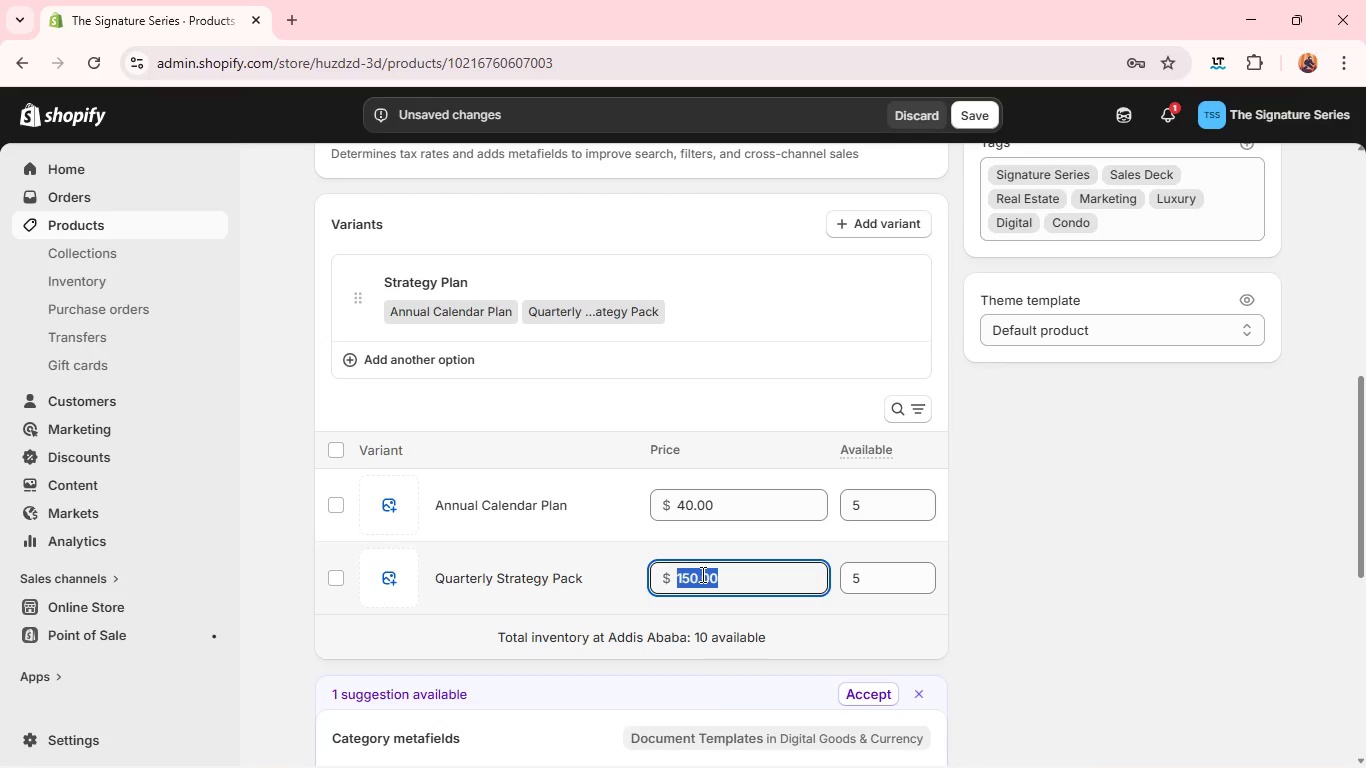 
type(70)
 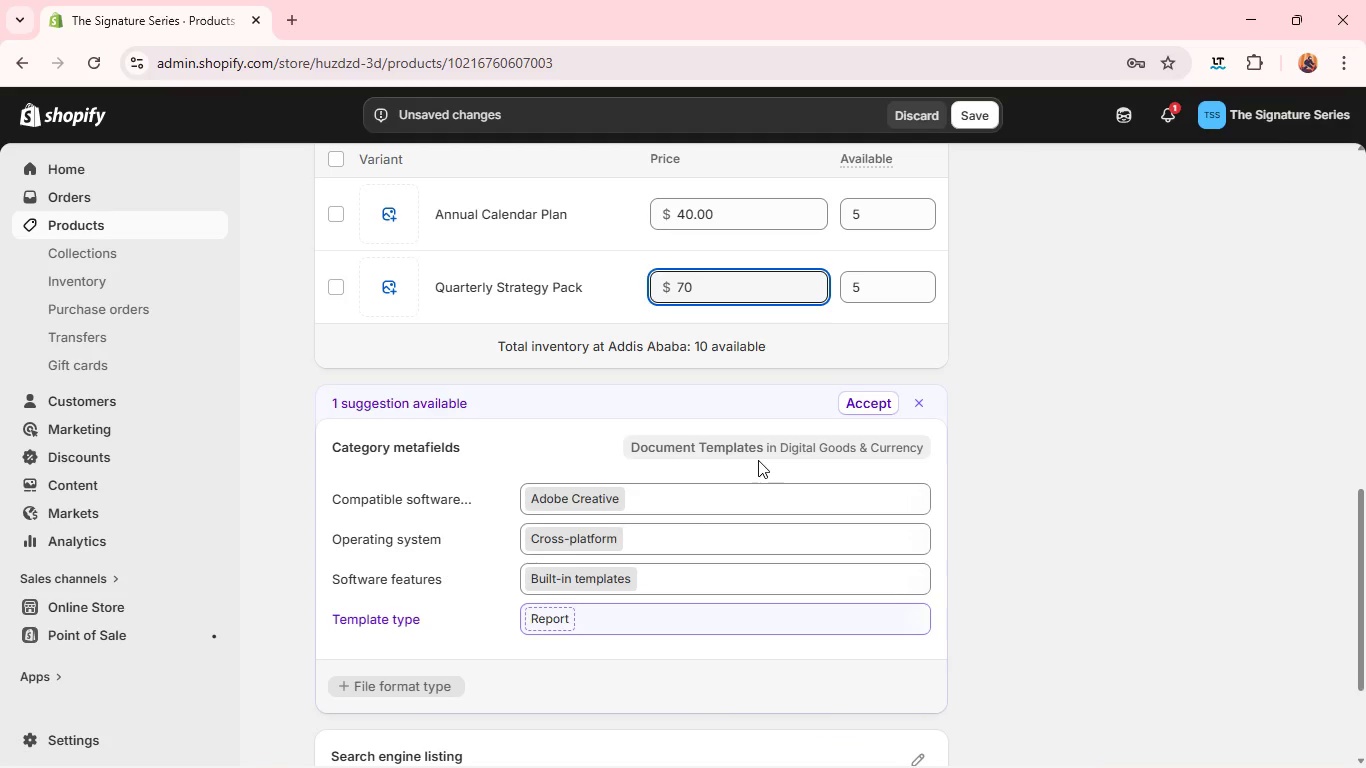 
wait(15.03)
 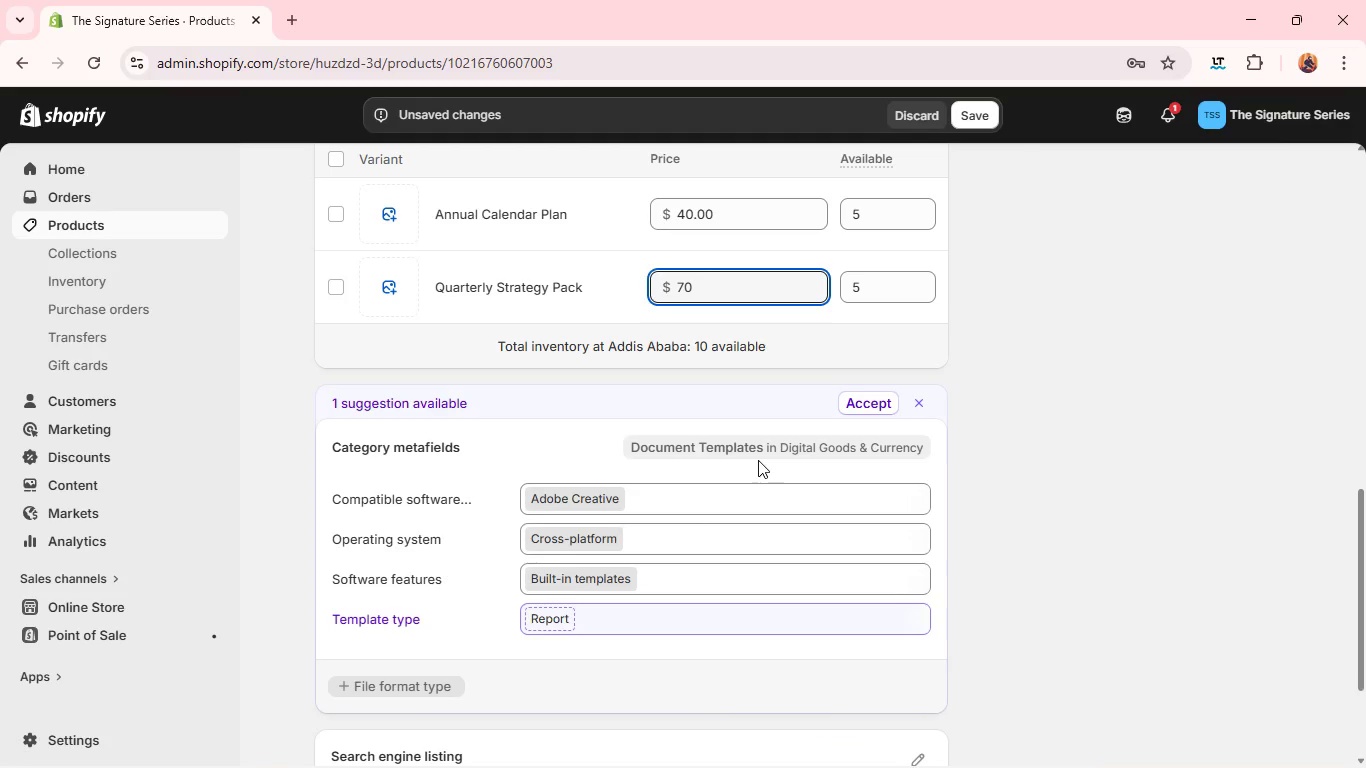 
left_click([911, 588])
 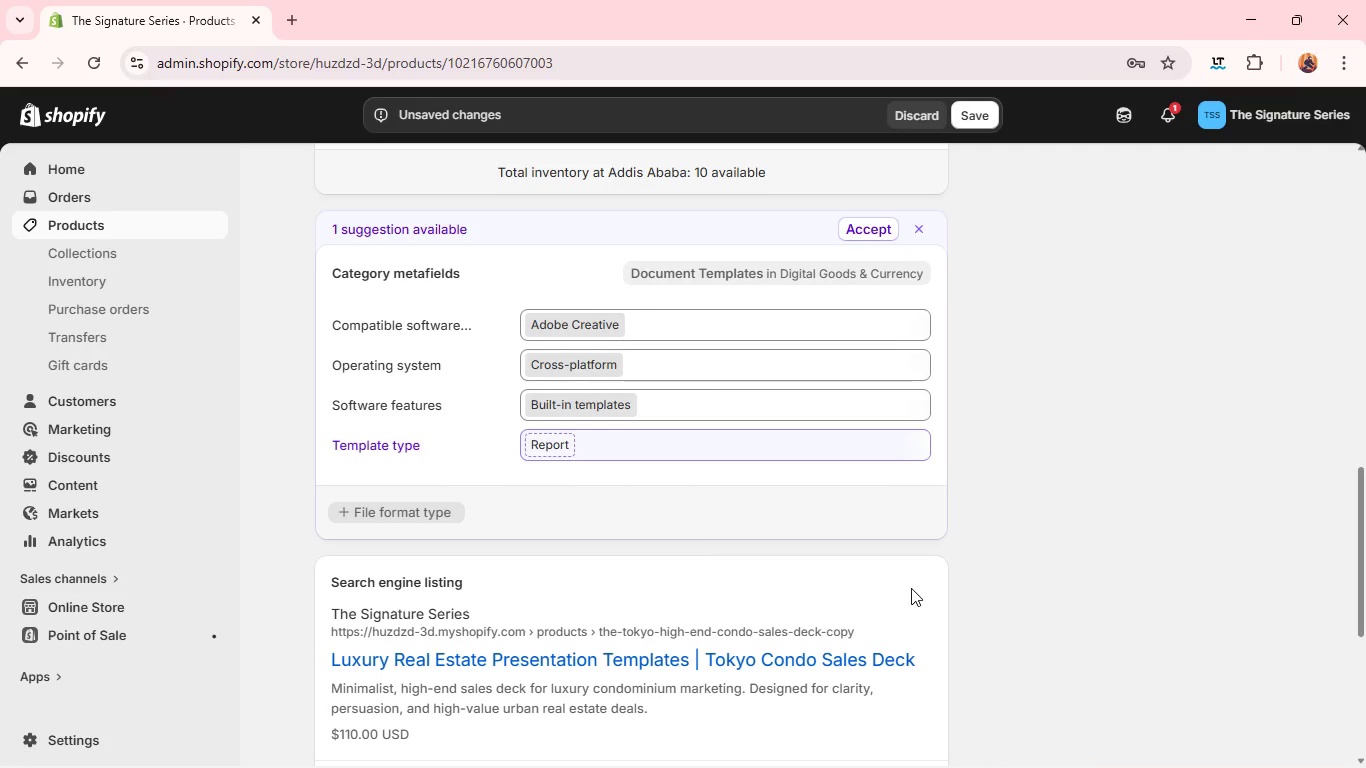 
wait(10.67)
 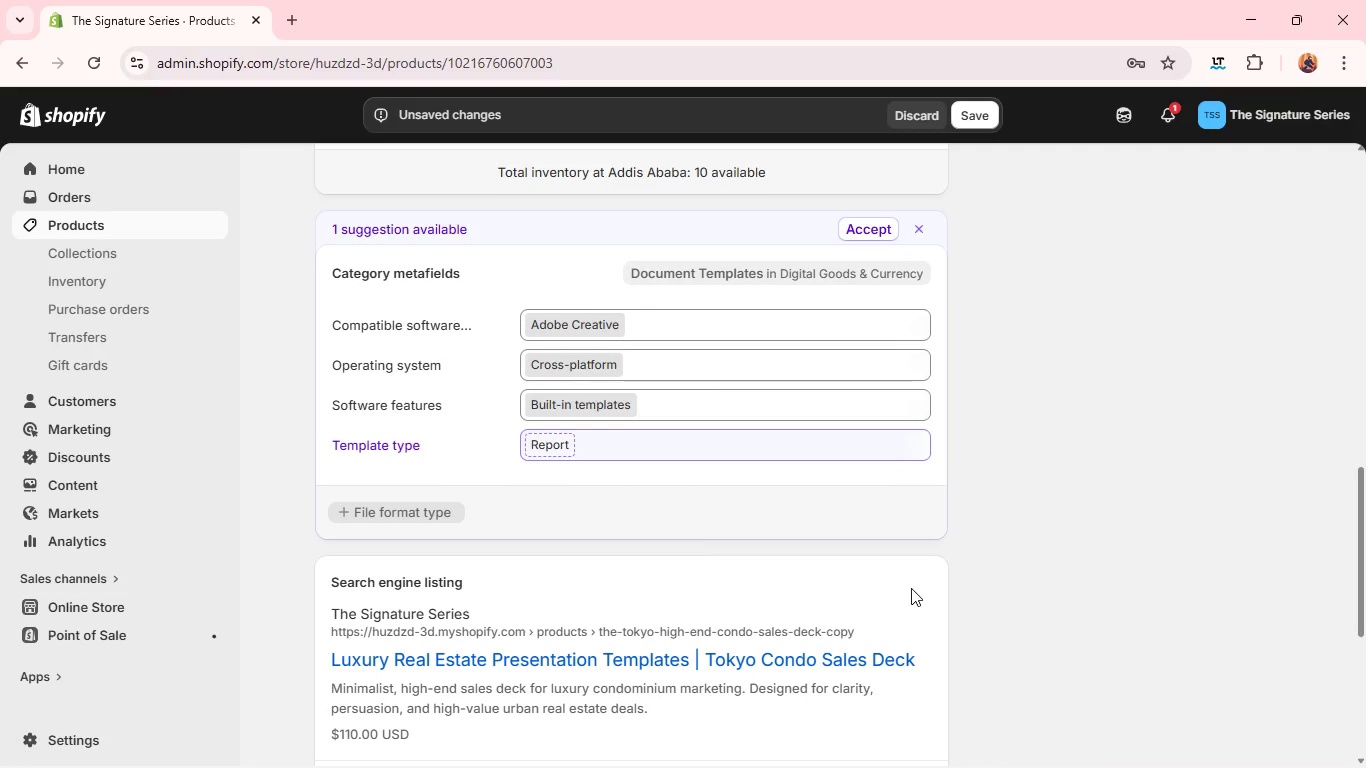 
double_click([805, 419])
 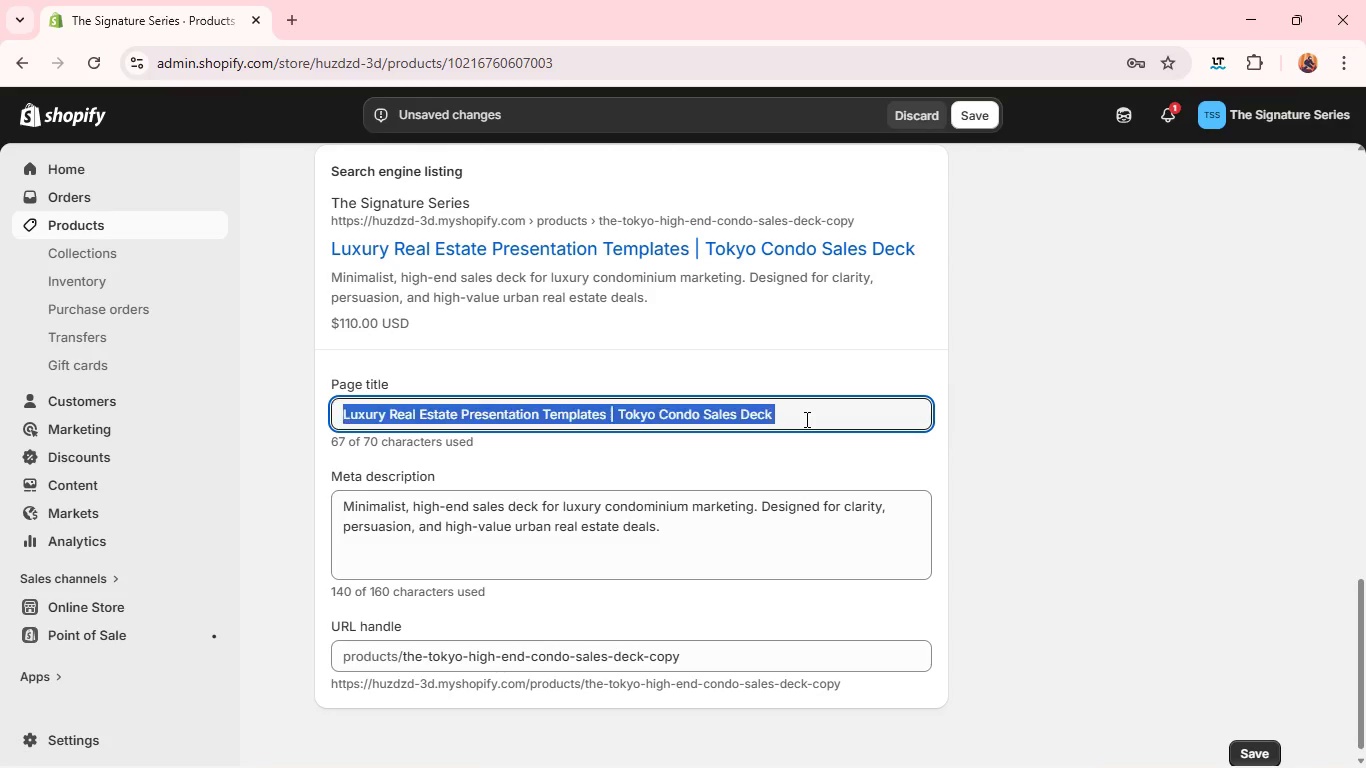 
triple_click([805, 419])
 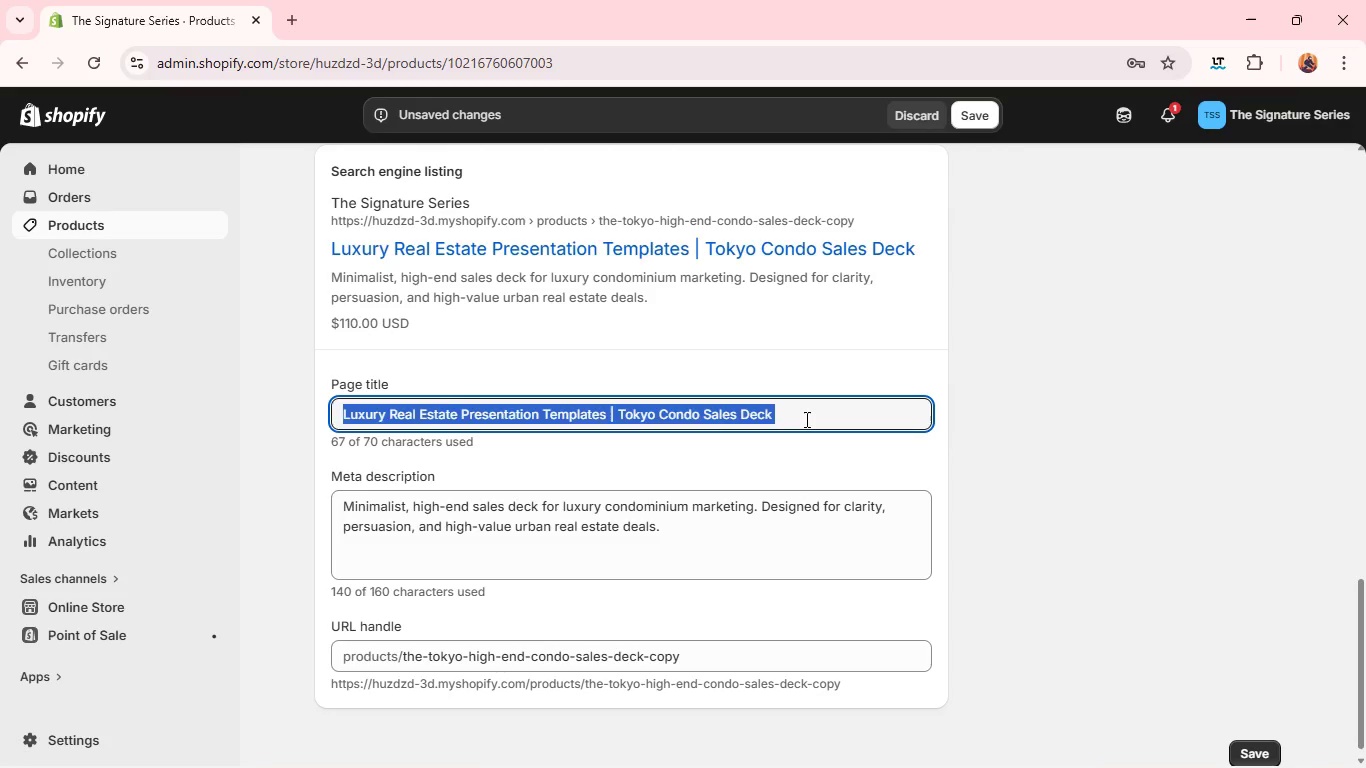 
key(Backspace)
 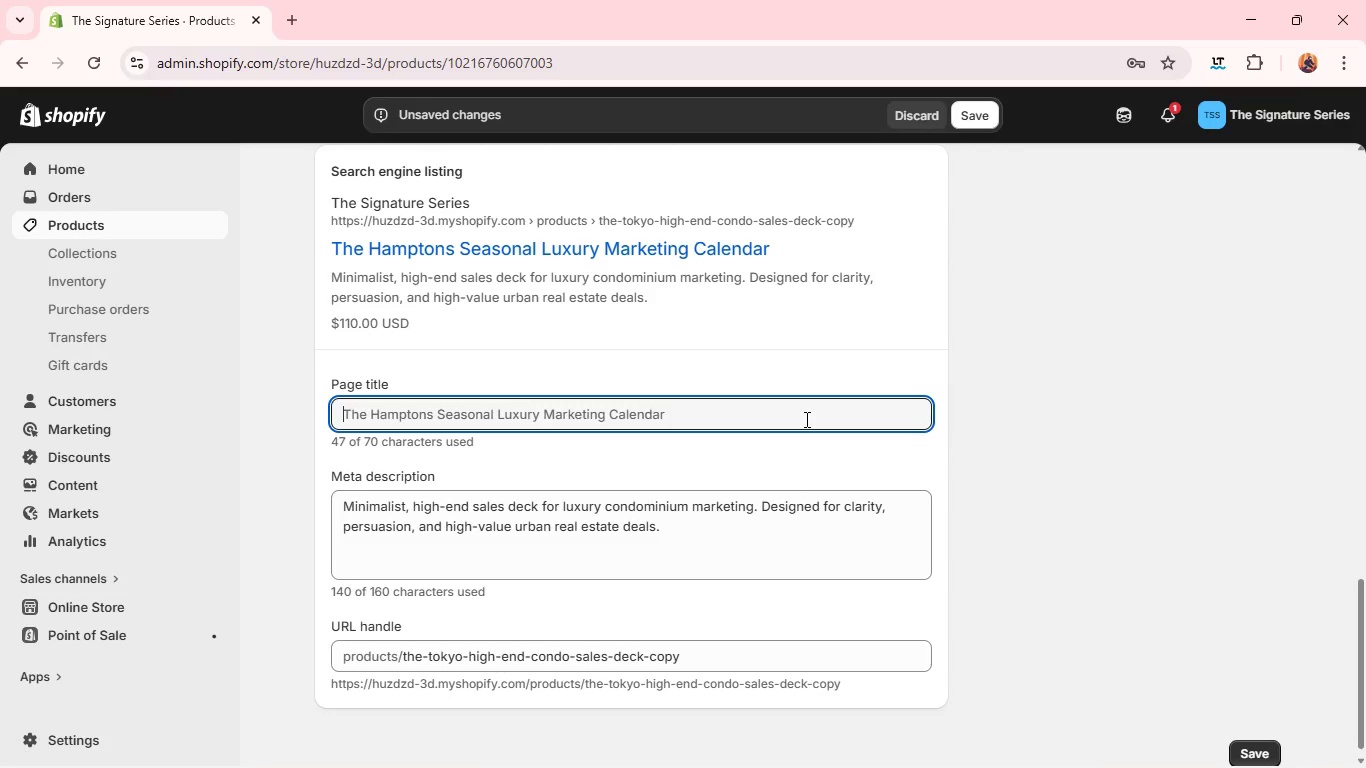 
type(Th)
 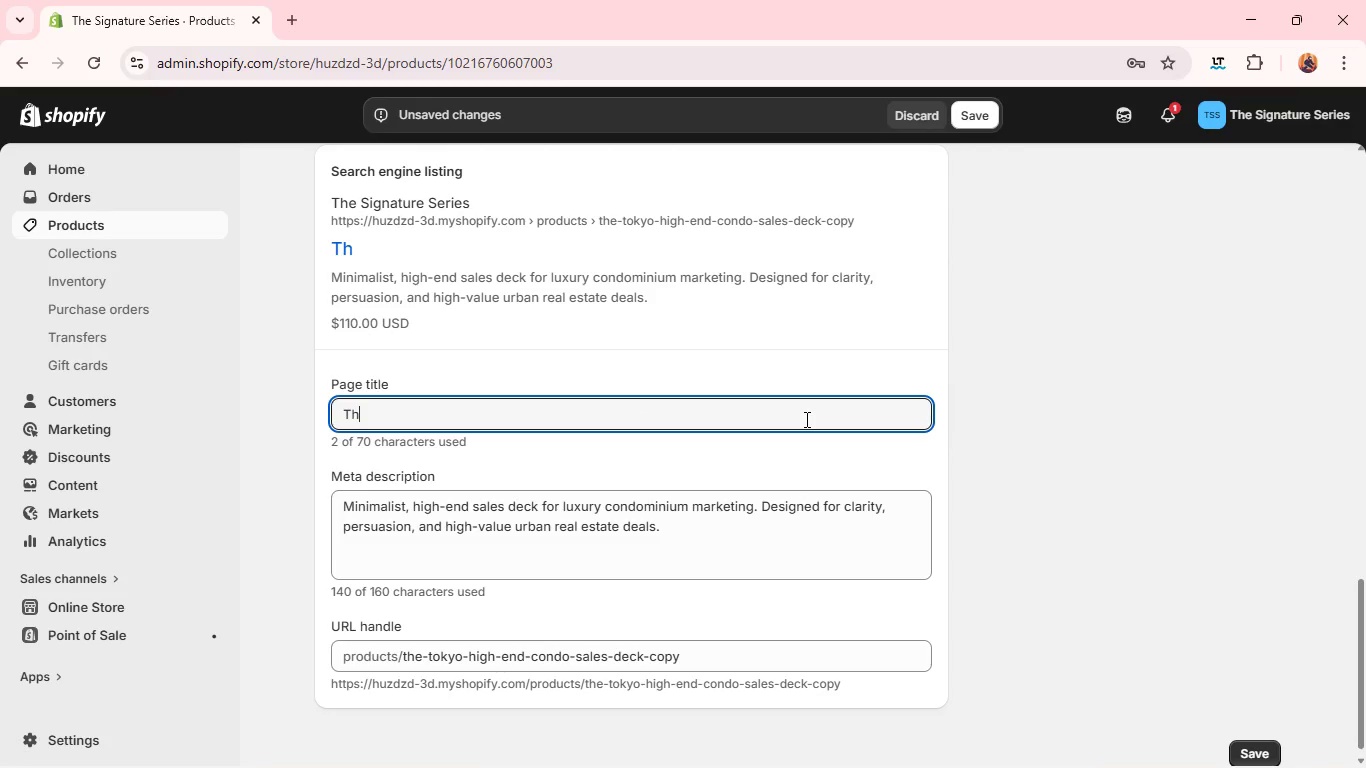 
key(Backspace)
key(Backspace)
type(Real Estate Marketing Cla)
key(Backspace)
key(Backspace)
type(alendar | Luxury Realtor)
 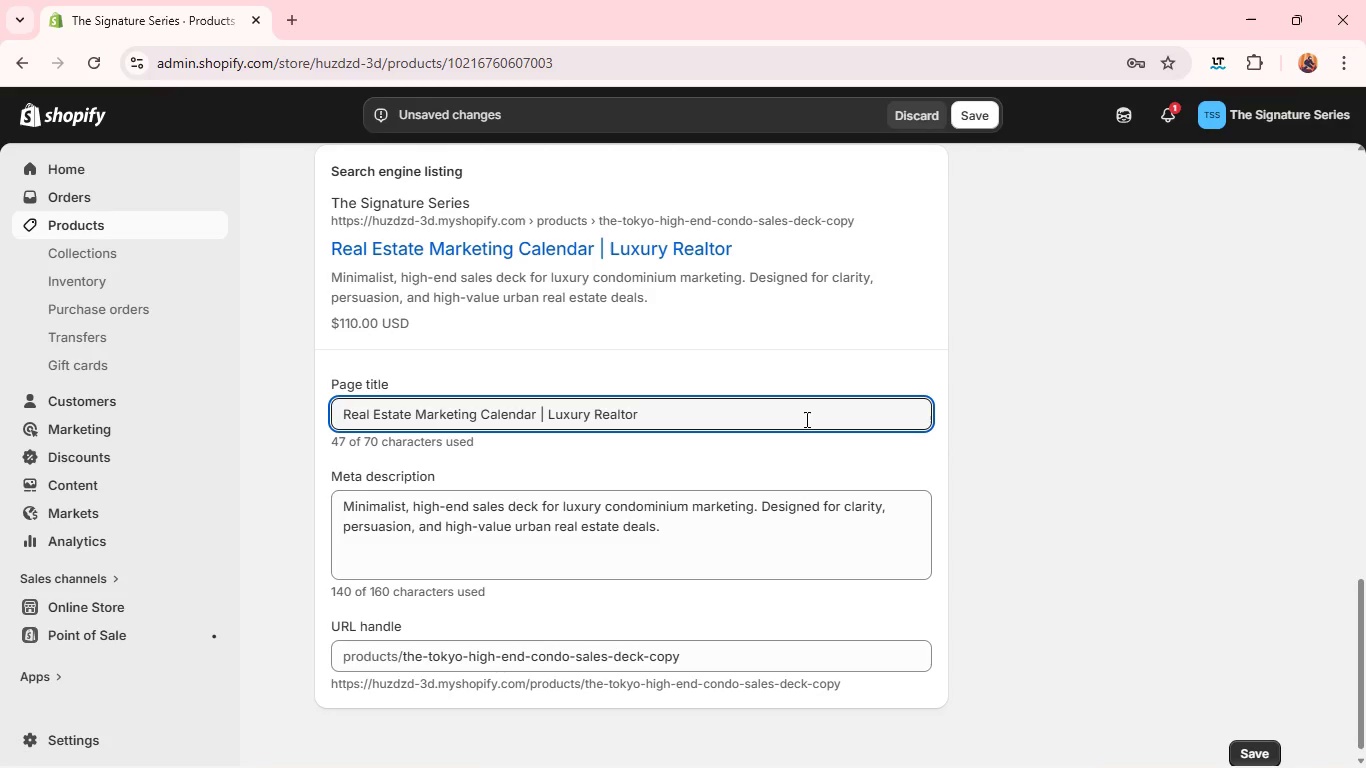 
wait(5.19)
 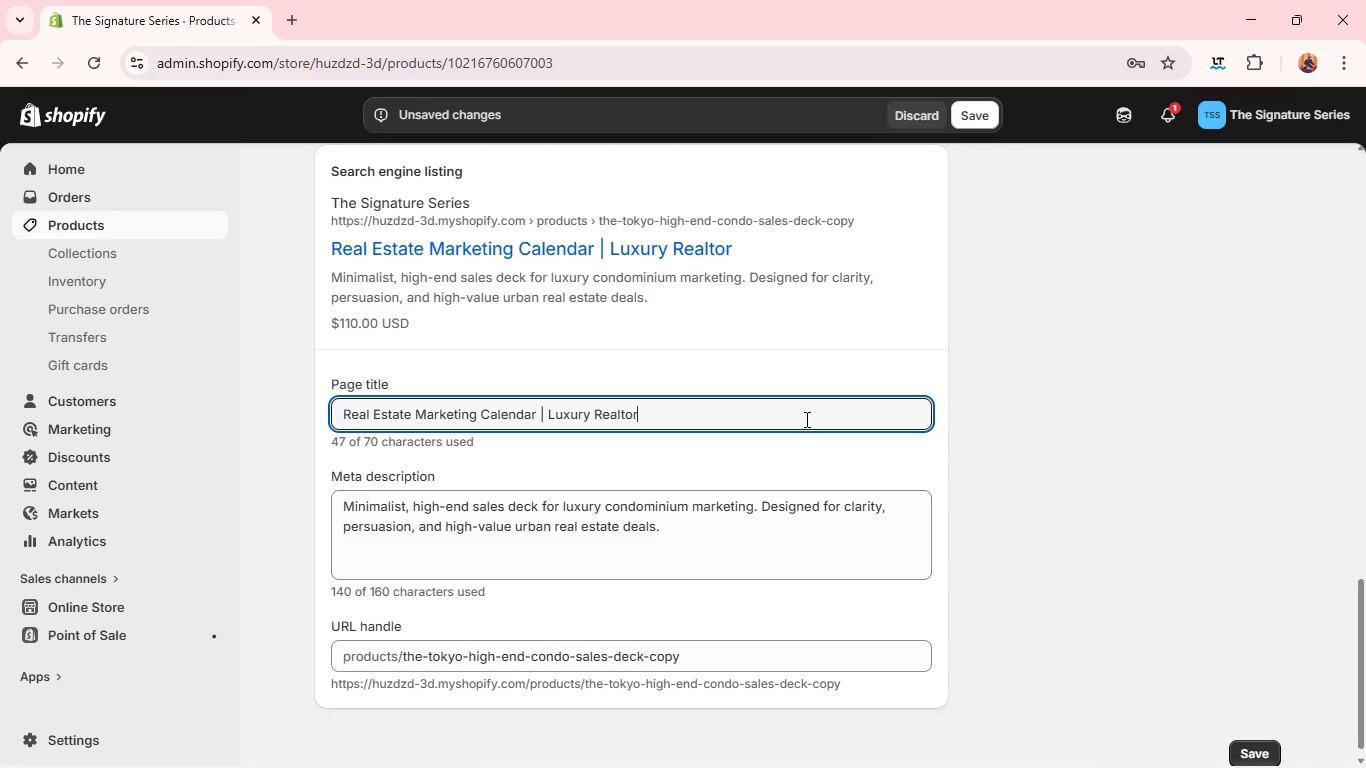 
type( Strategy Templates Hamptons)
 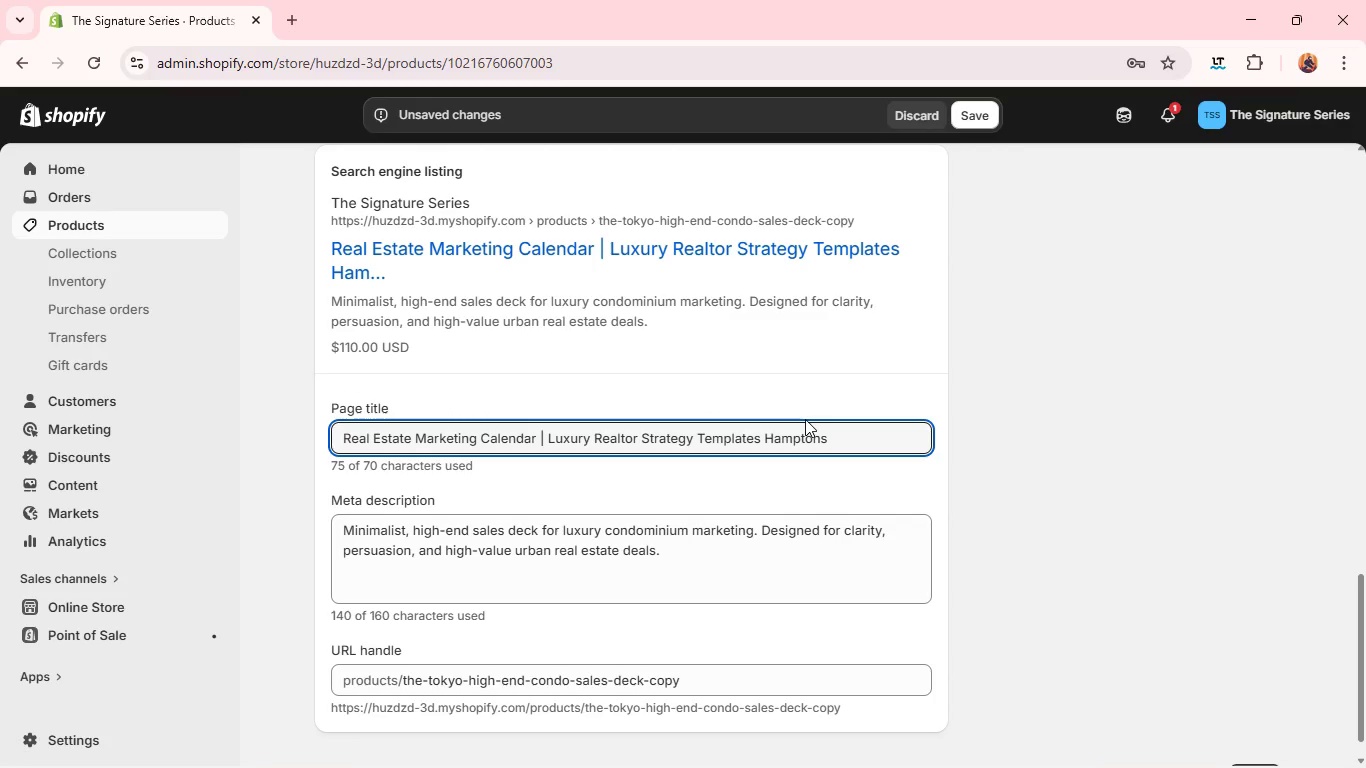 
key(Control+A)
 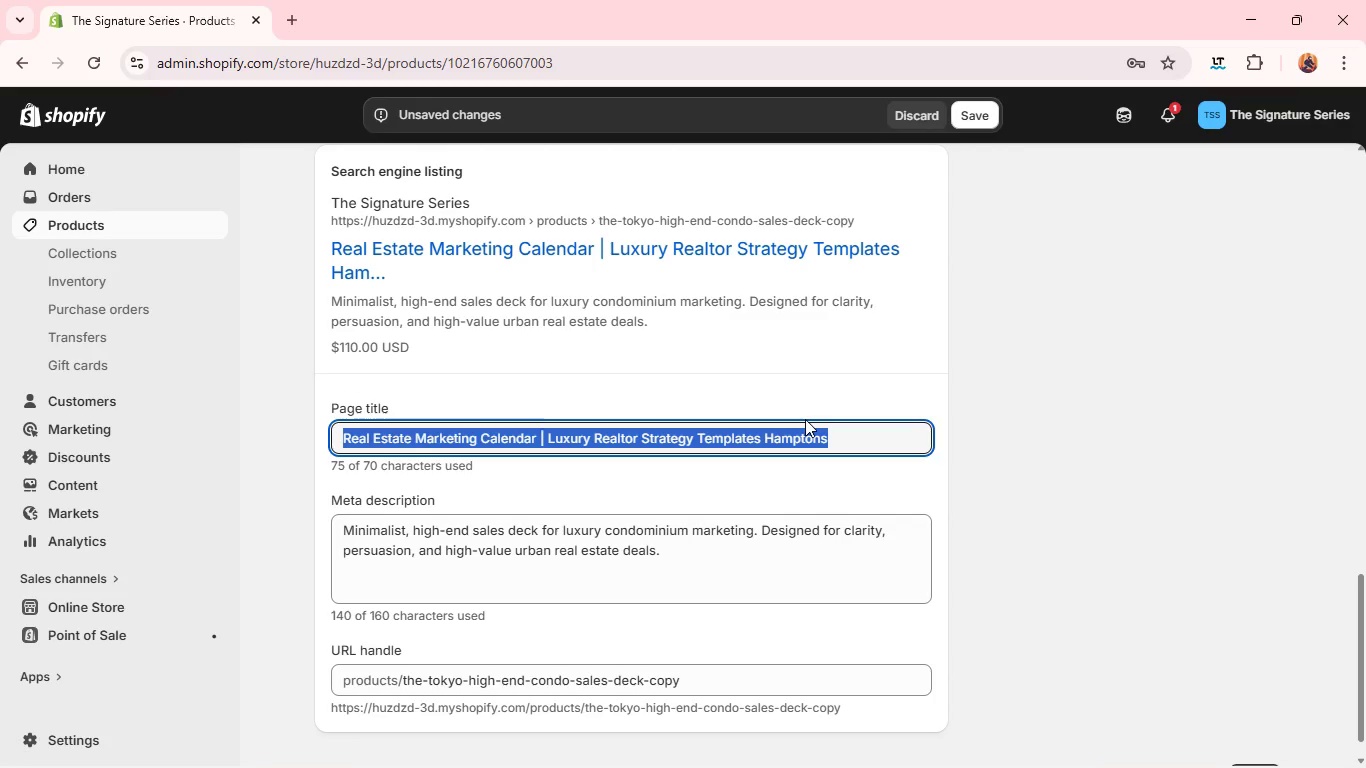 
key(Control+C)
 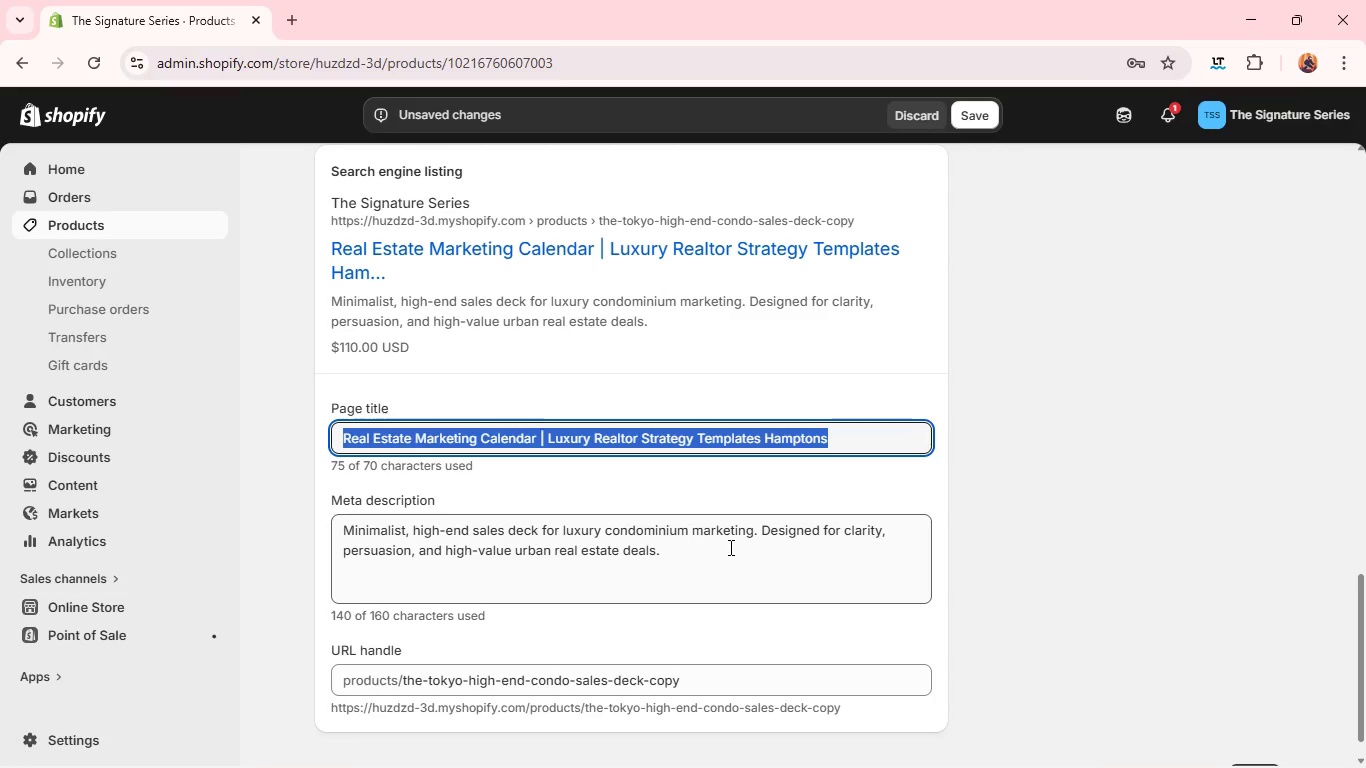 
left_click([729, 547])
 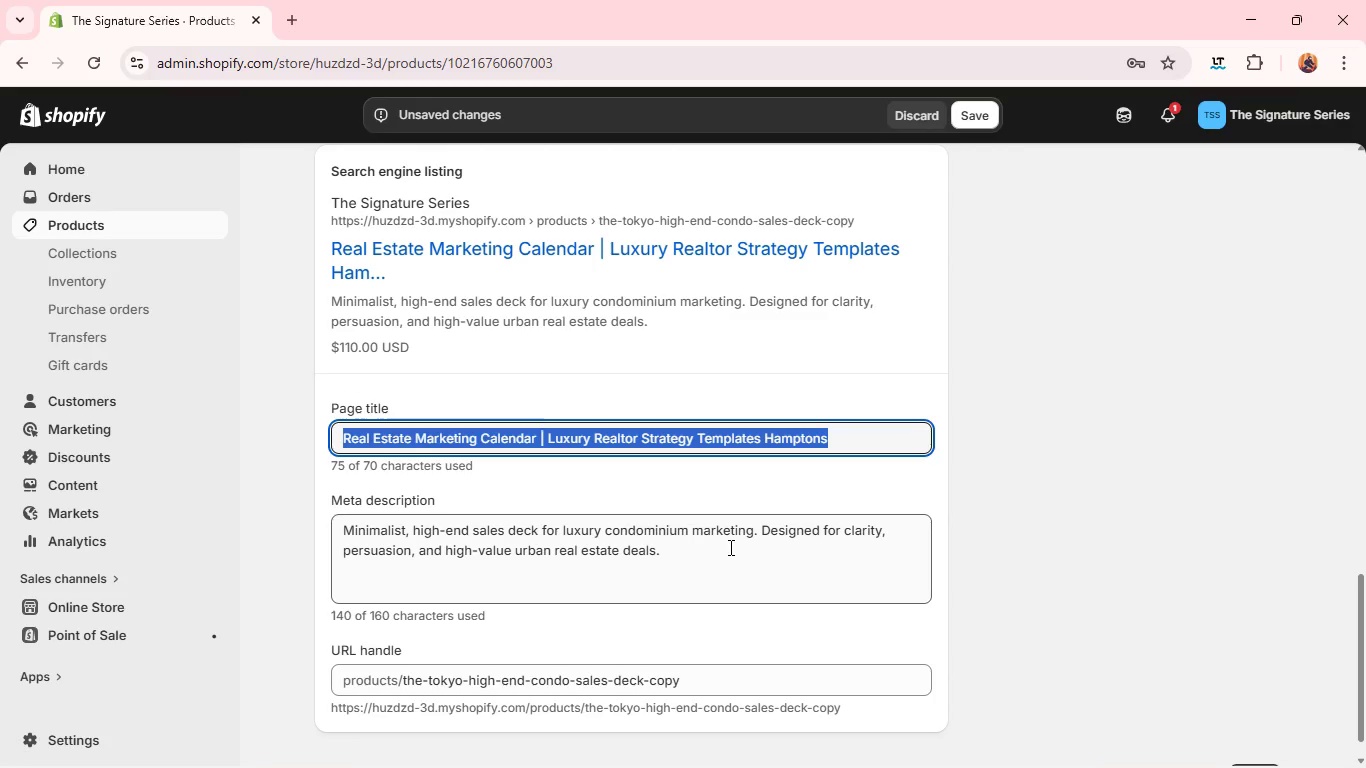 
key(Control+A)
 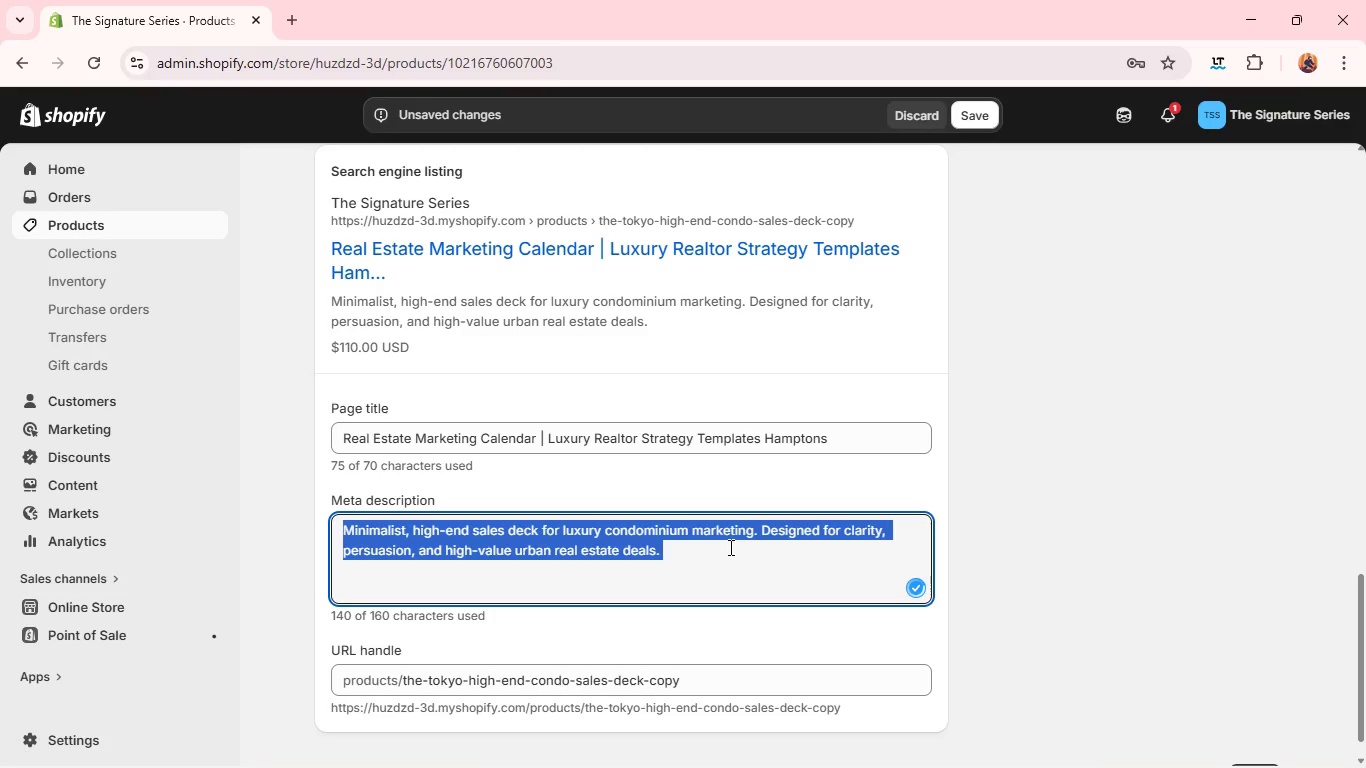 
key(Control+V)
 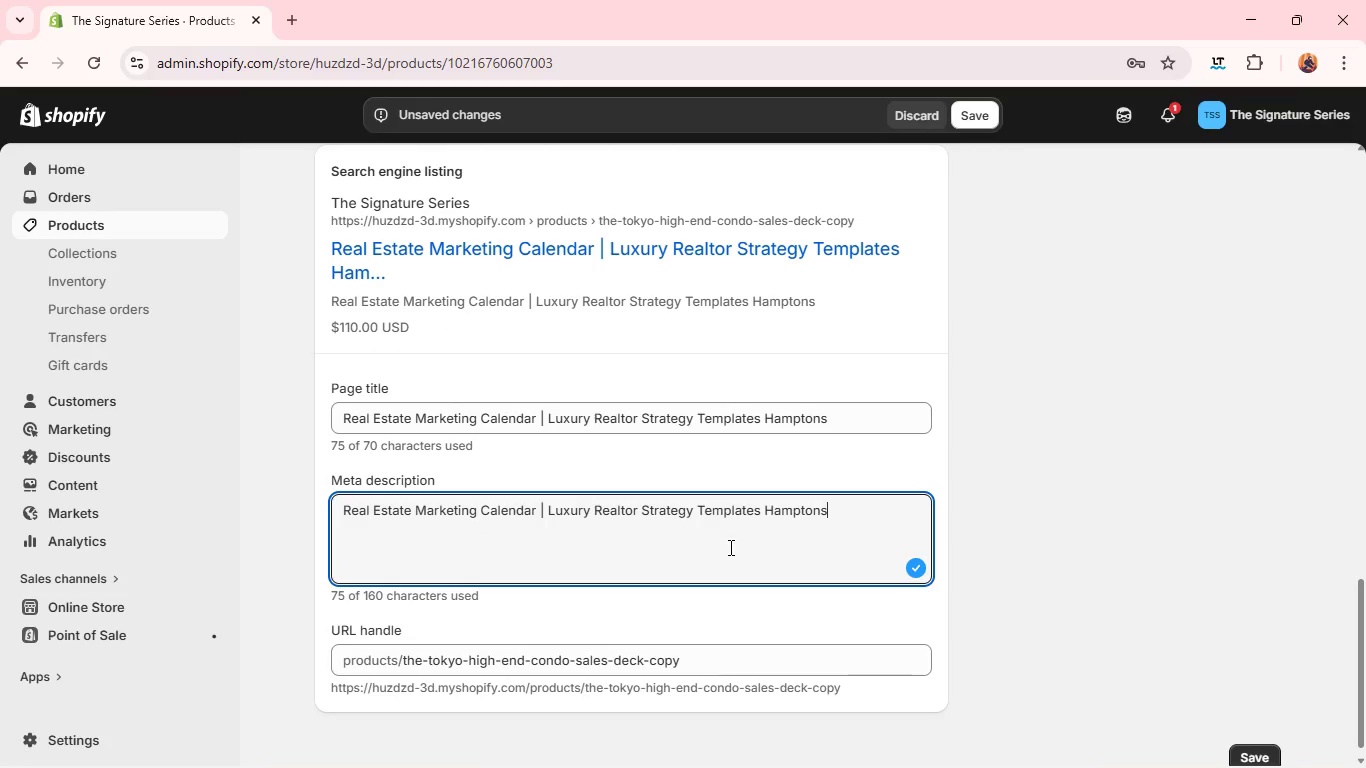 
wait(5.17)
 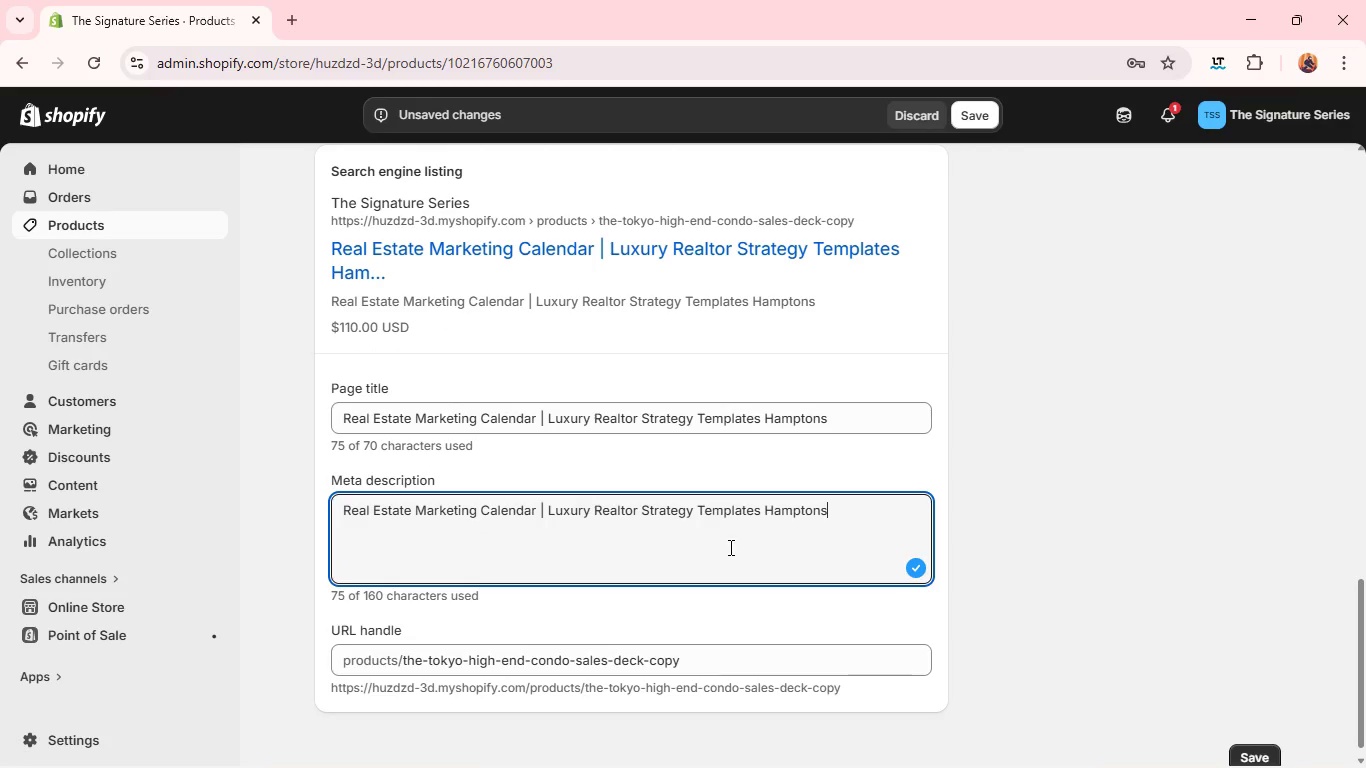 
hold_key(key=ControlLeft, duration=0.42)
 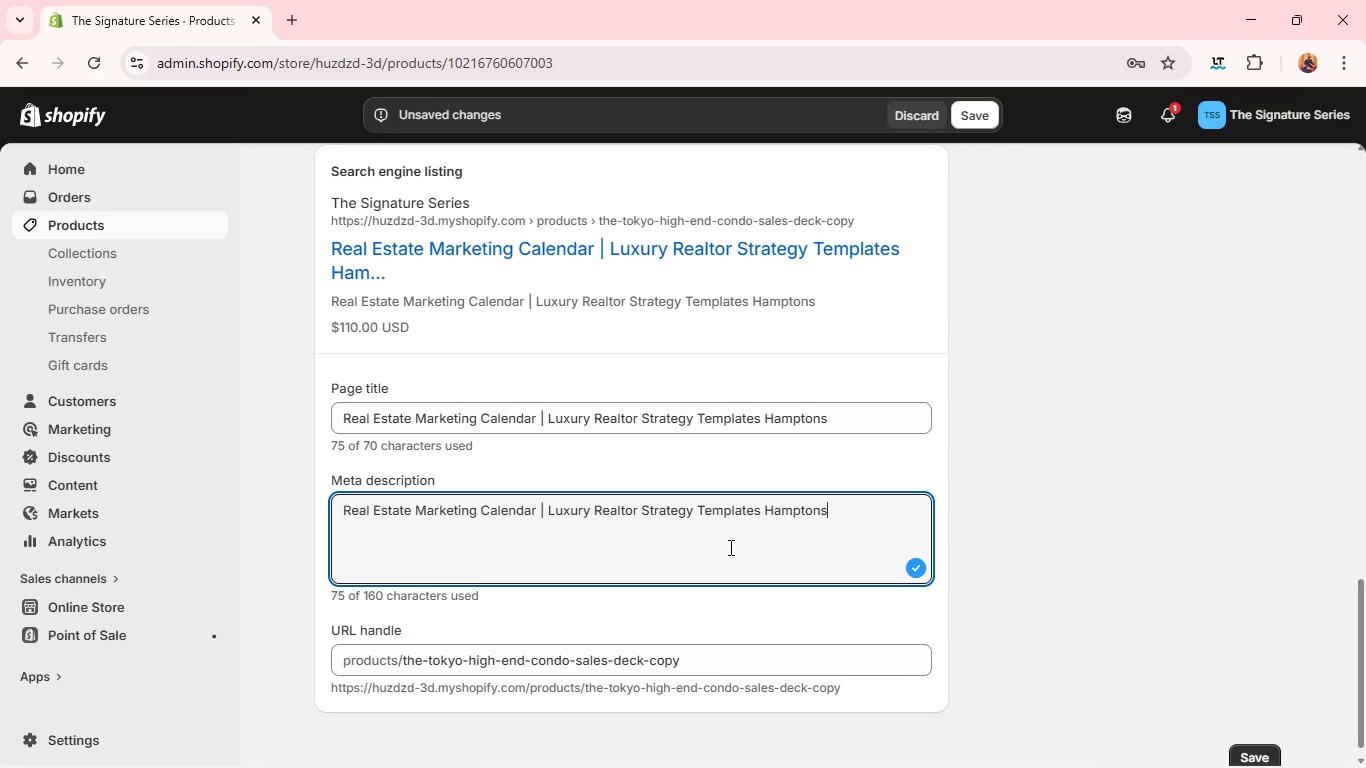 
key(Shift+ShiftLeft)
 